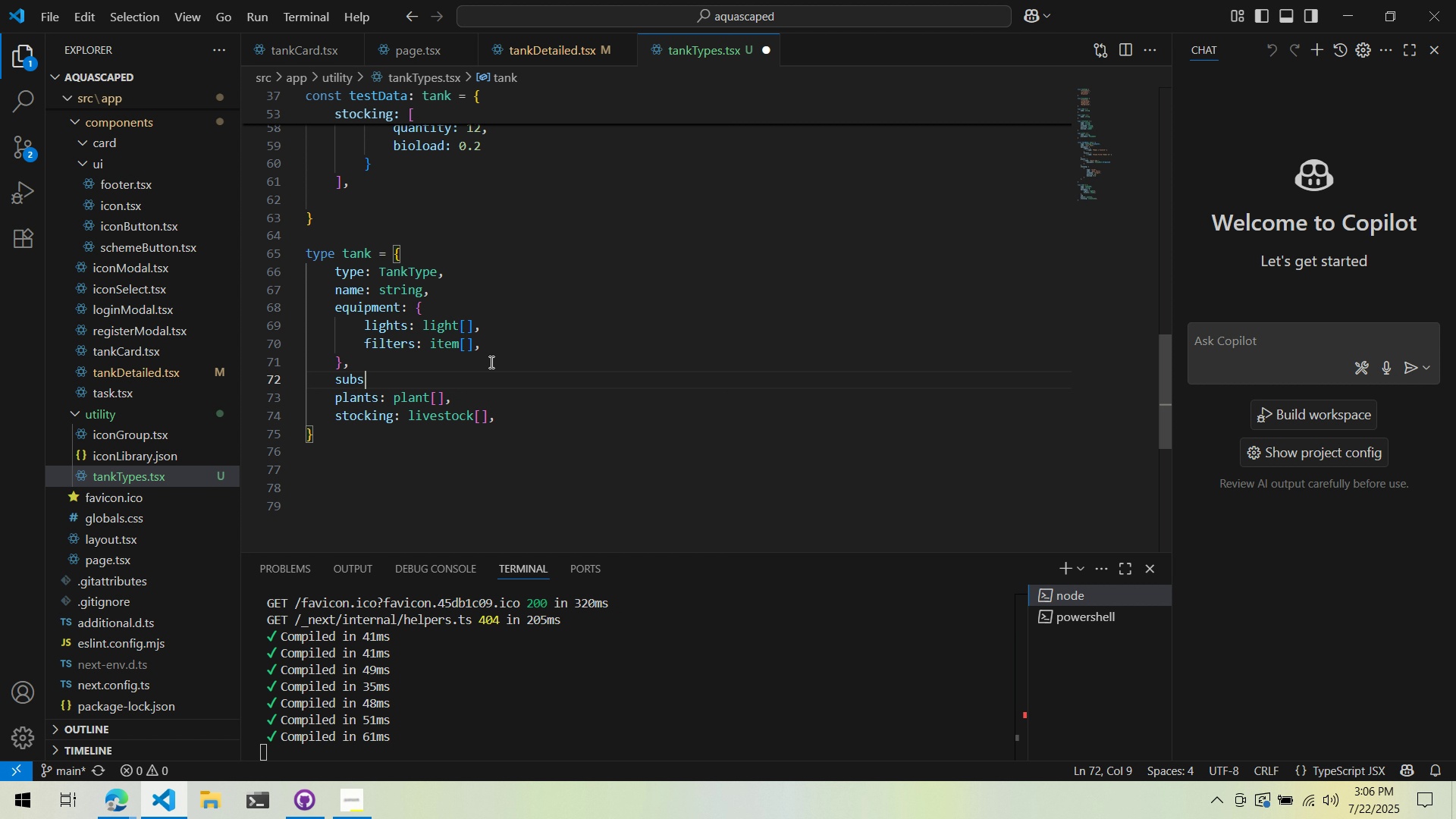 
type(substrate" )
key(Backspace)
key(Backspace)
type(: item[],)
 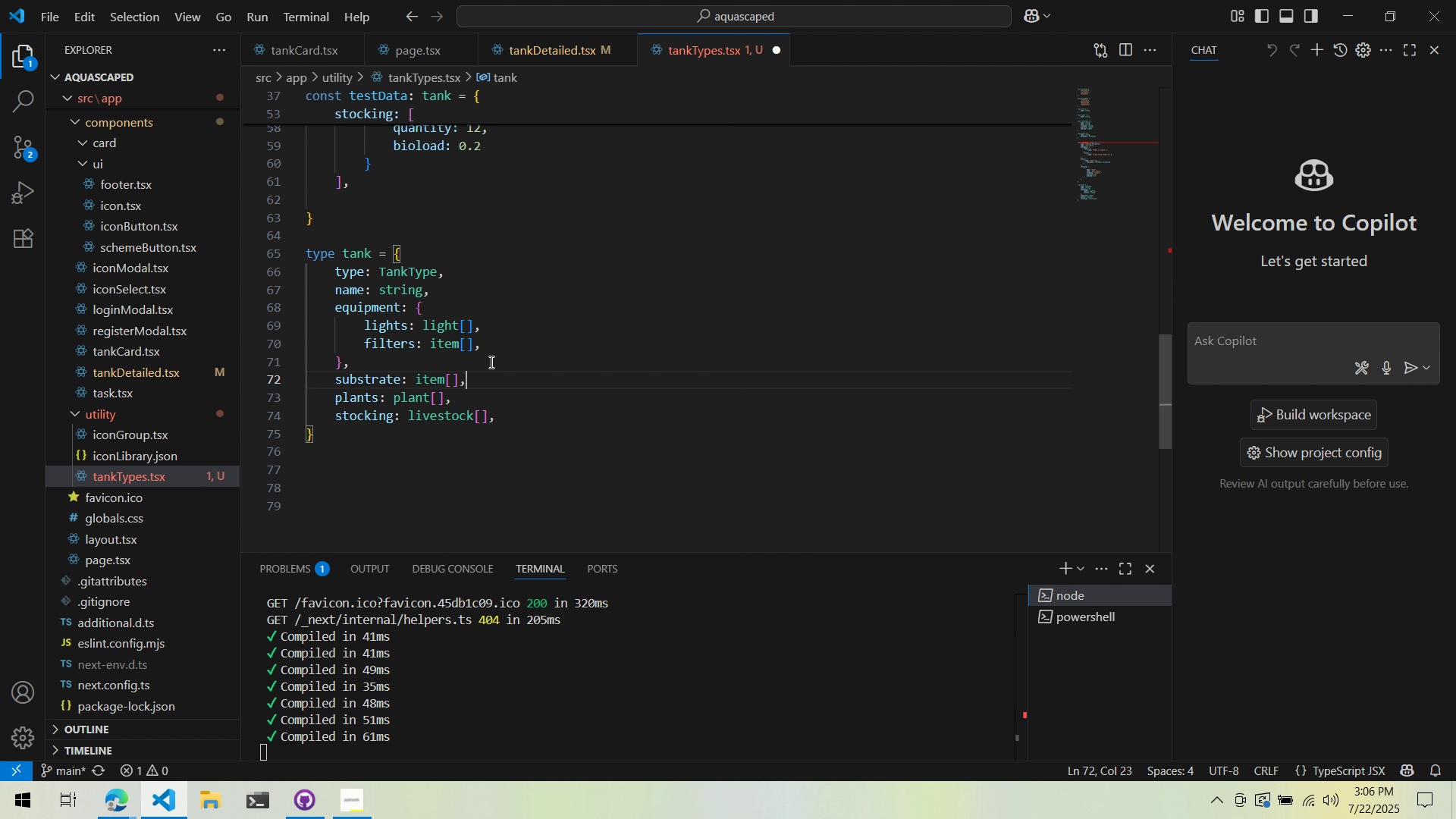 
scroll: coordinate [495, 345], scroll_direction: up, amount: 10.0
 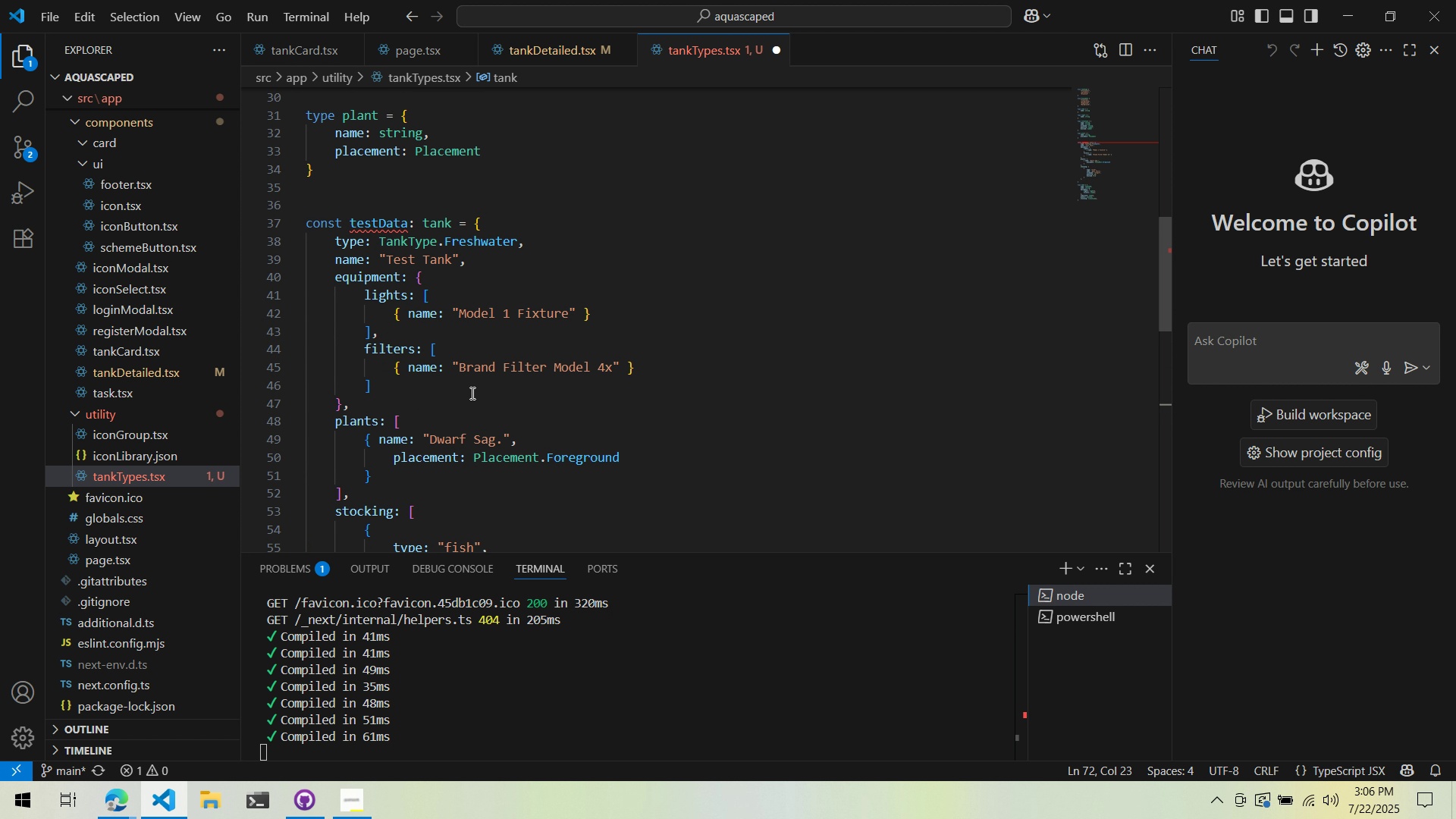 
left_click([482, 403])
 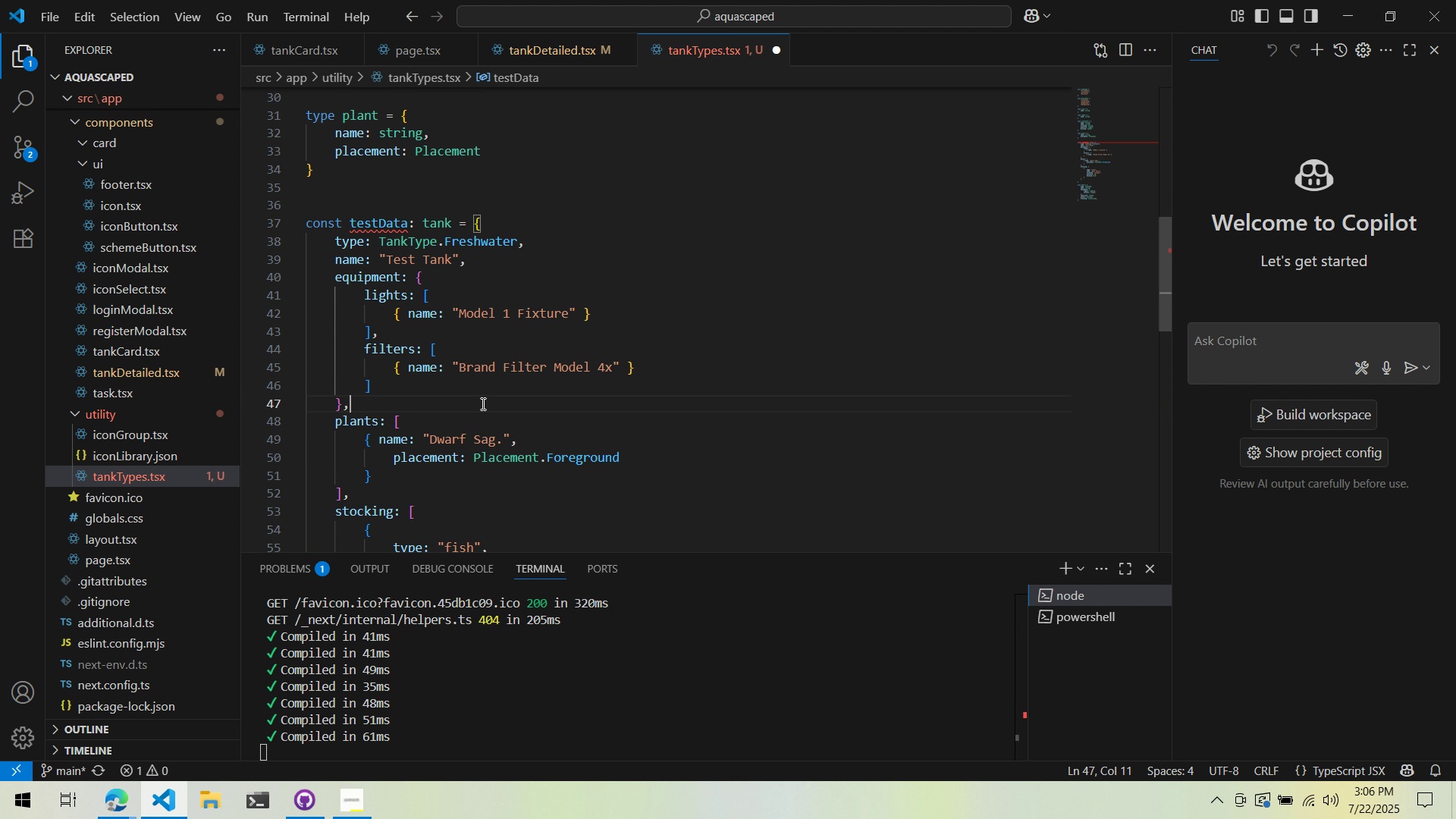 
key(Control+ControlLeft)
 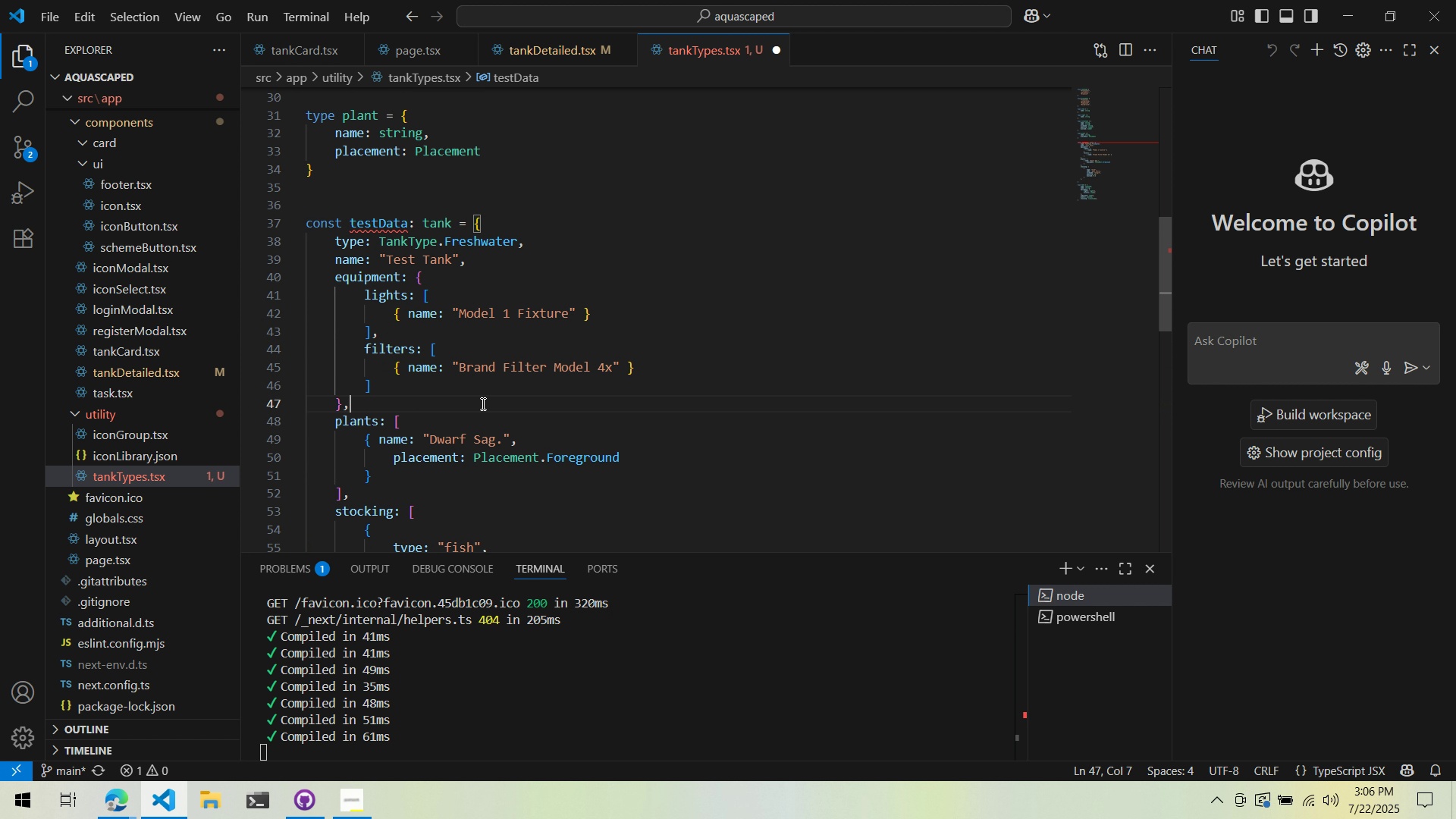 
key(Control+Backspace)
 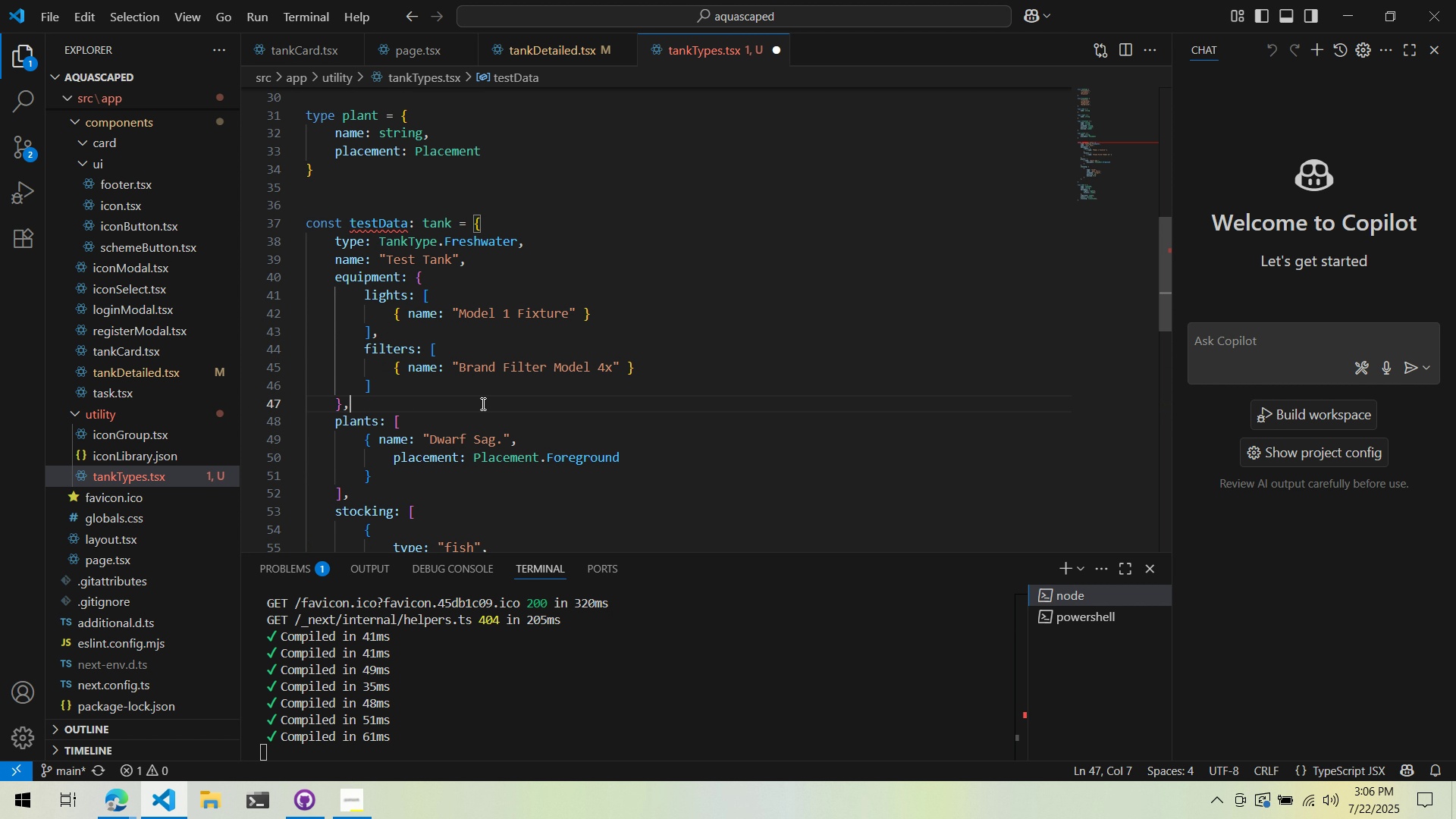 
key(Control+ArrowRight)
 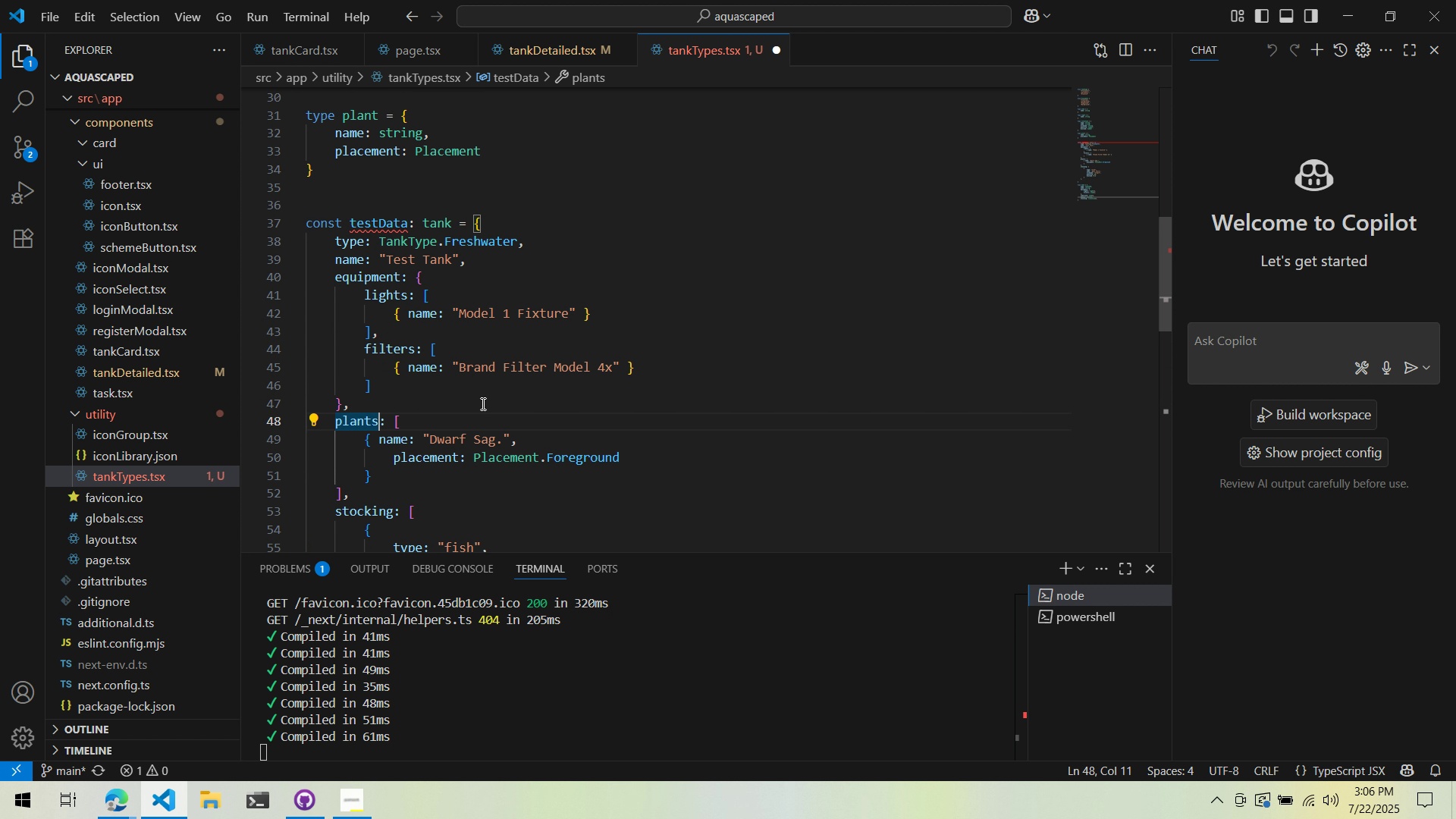 
key(ArrowUp)
 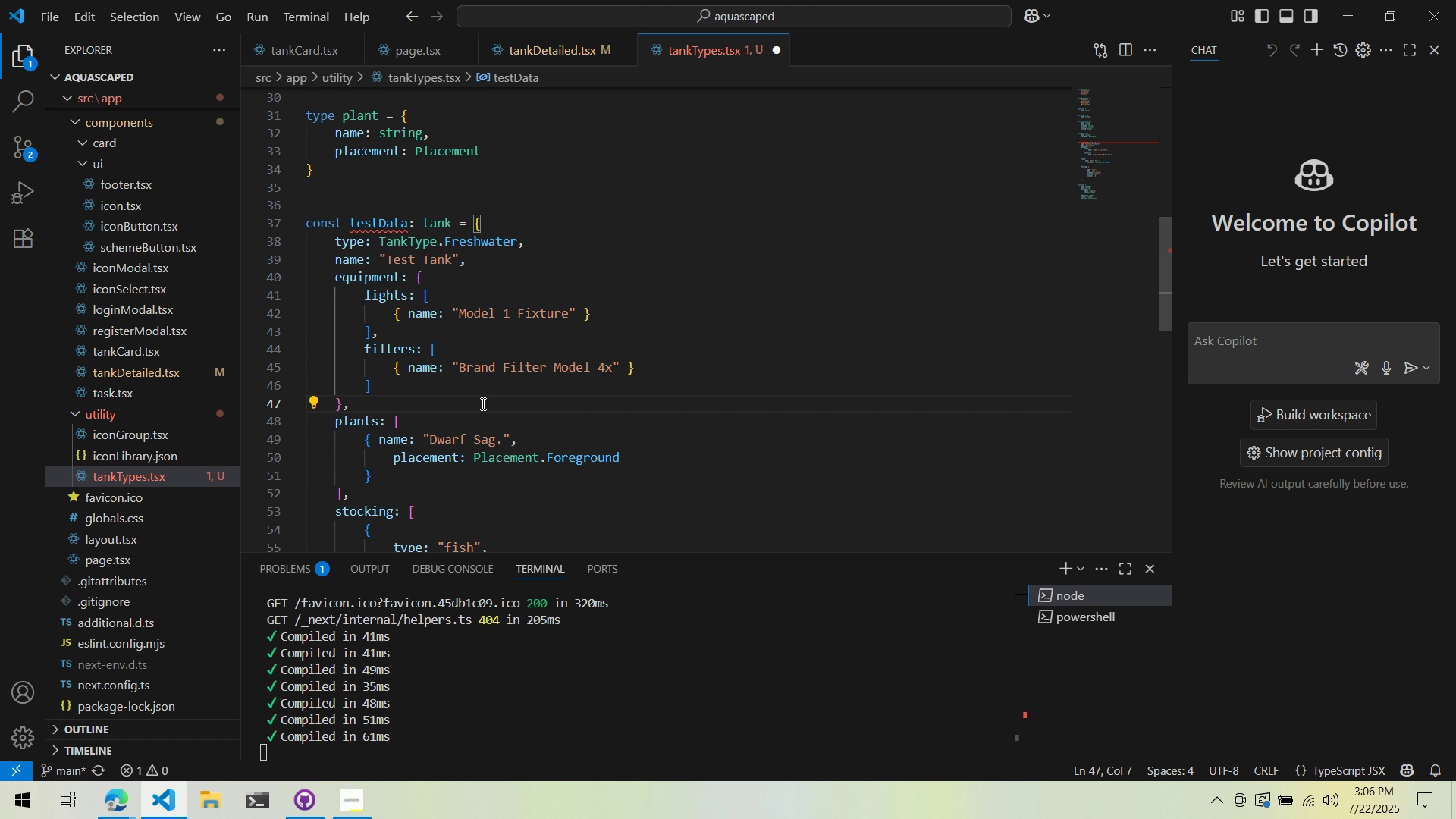 
key(Enter)
 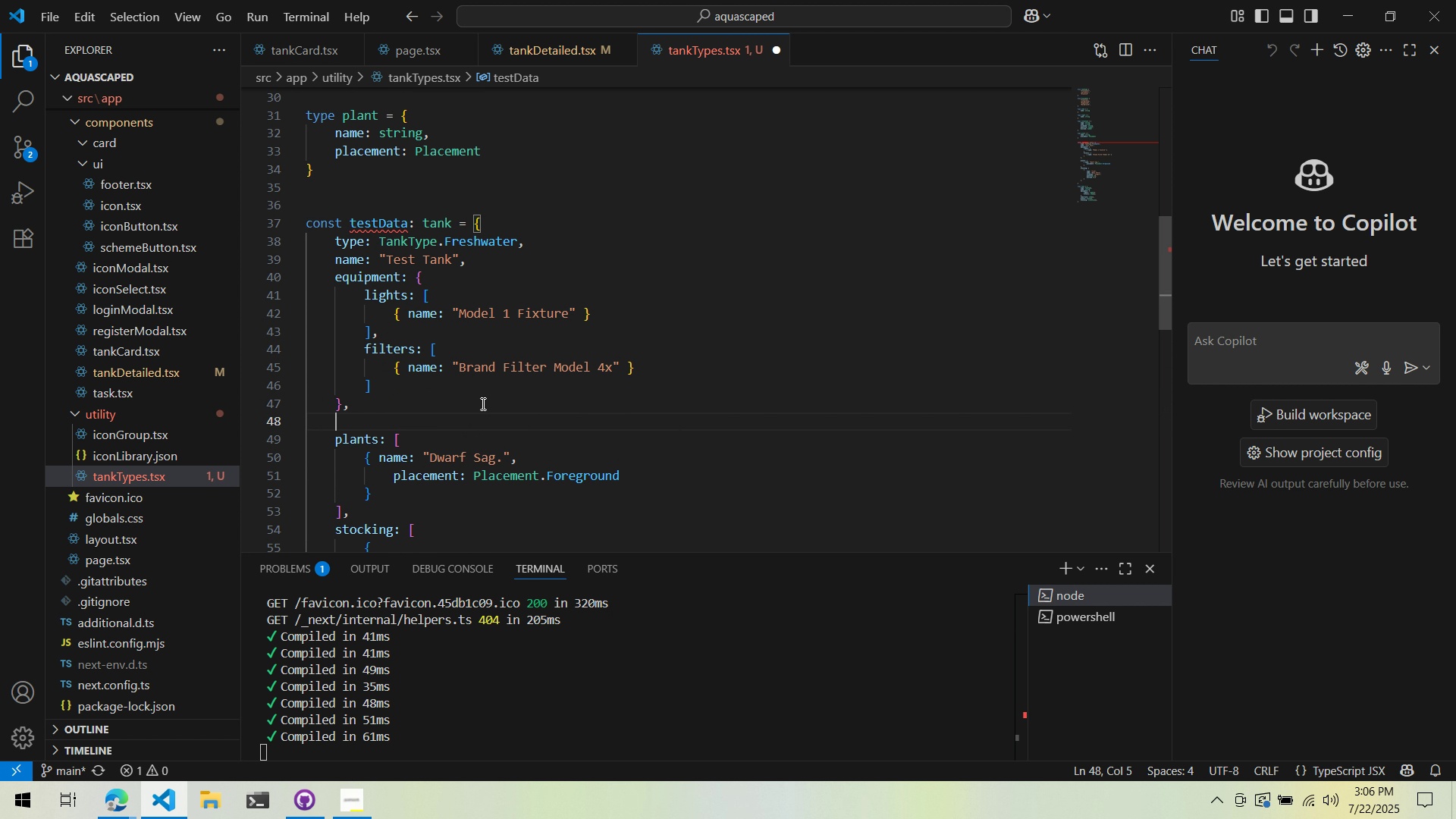 
type(sub)
 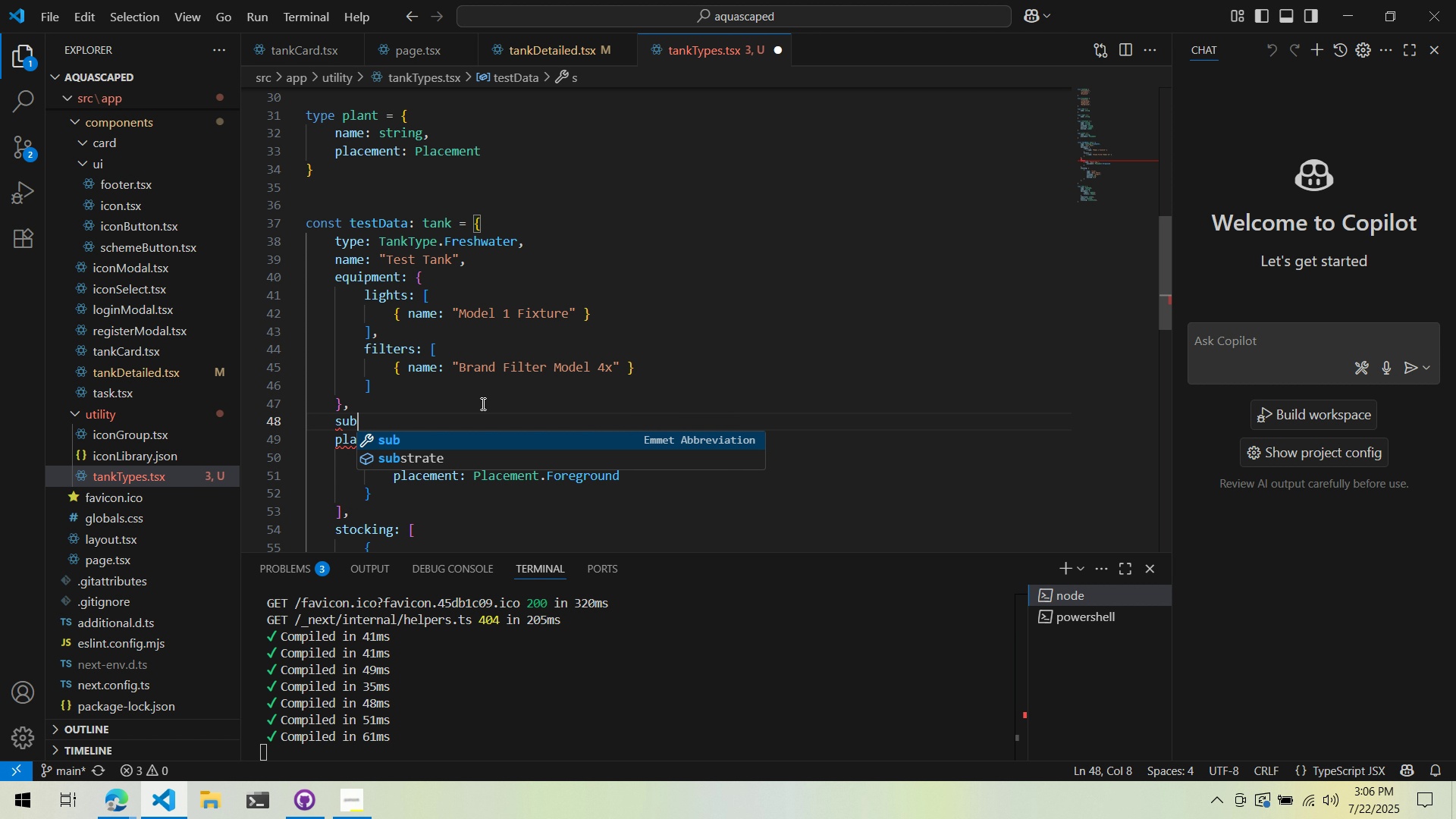 
key(Enter)
 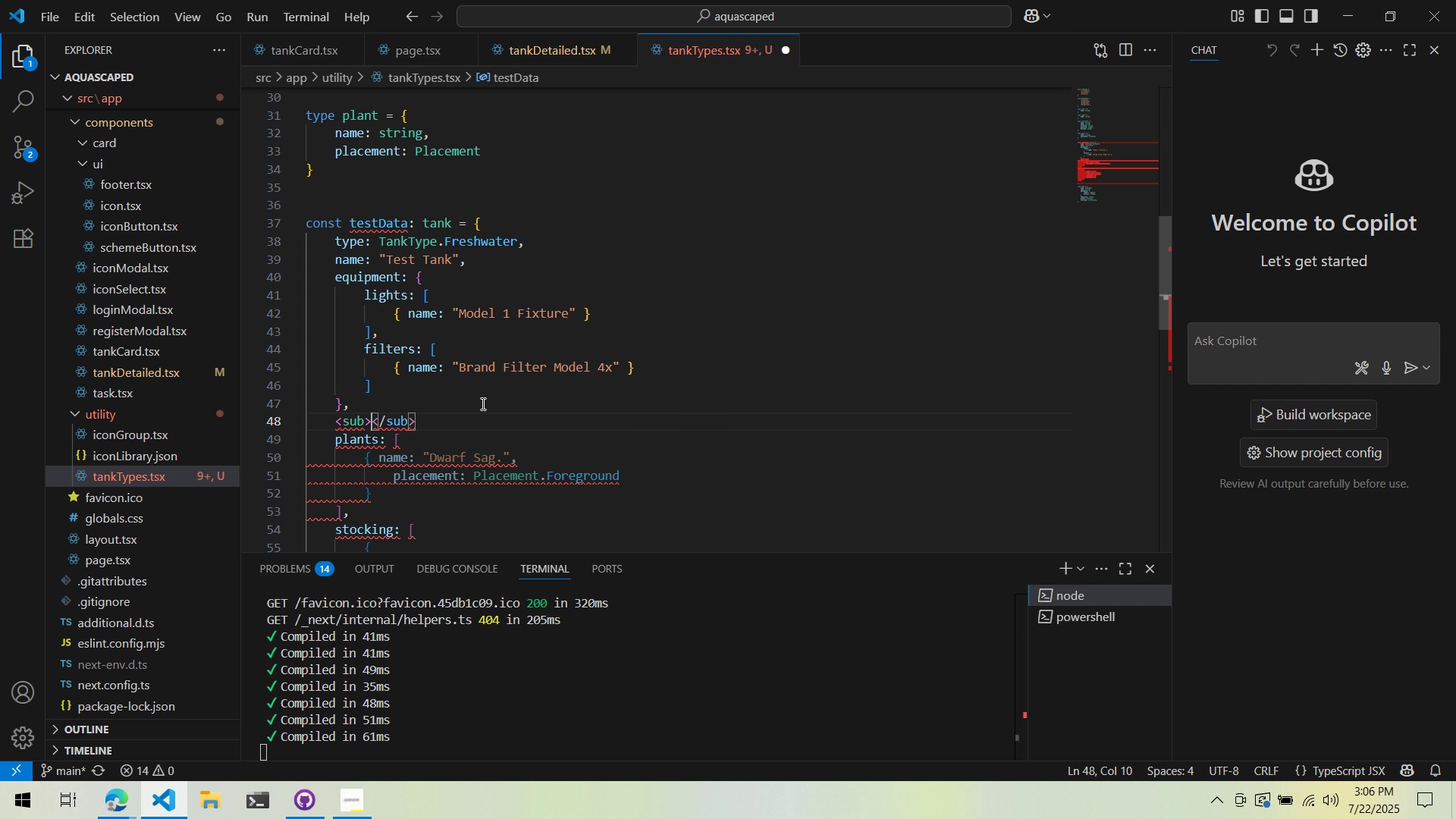 
key(Control+Z)
 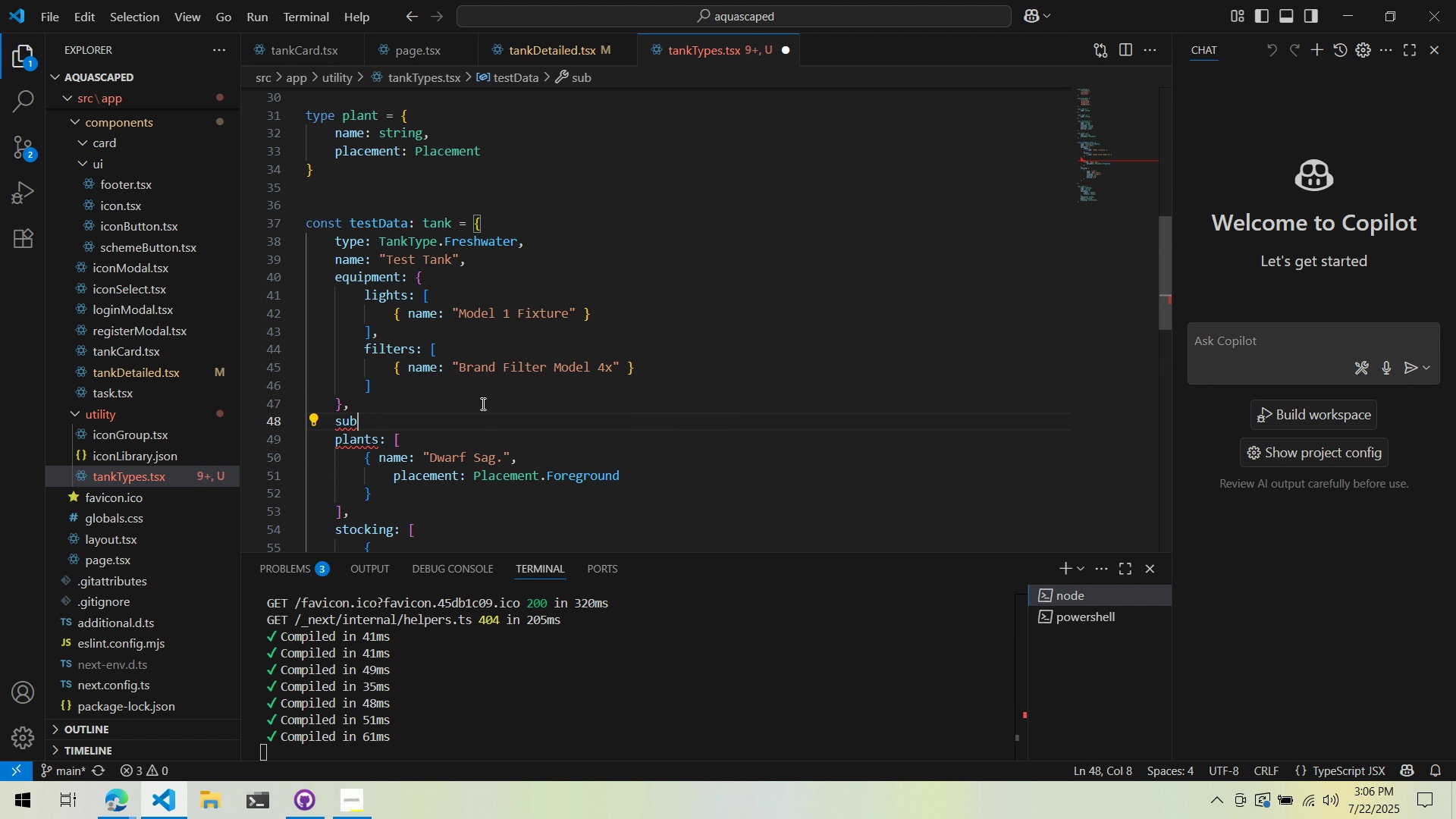 
key(Backspace)
key(Backspace)
key(Backspace)
type(Sub)
 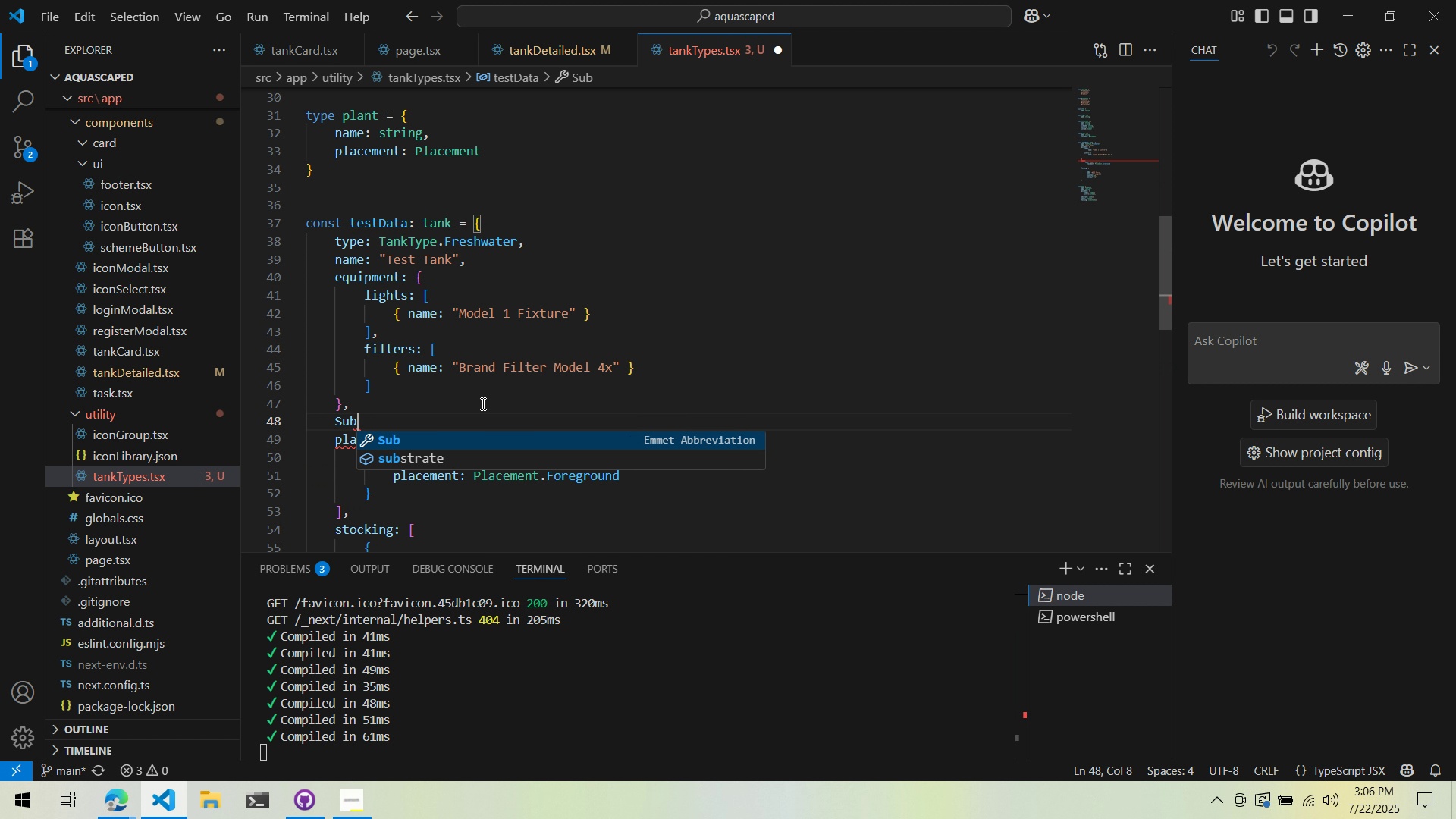 
key(ArrowDown)
 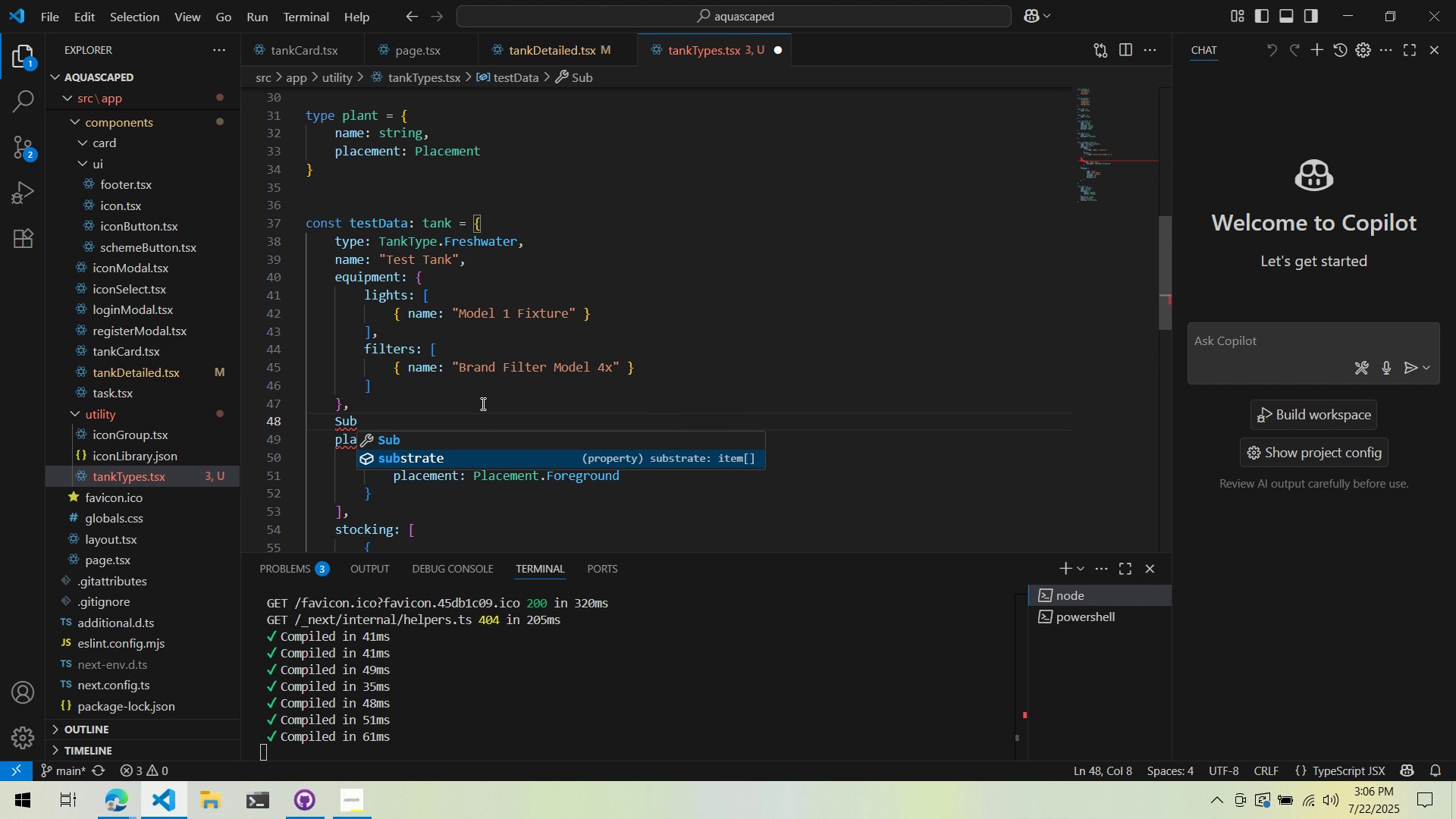 
key(Enter)
 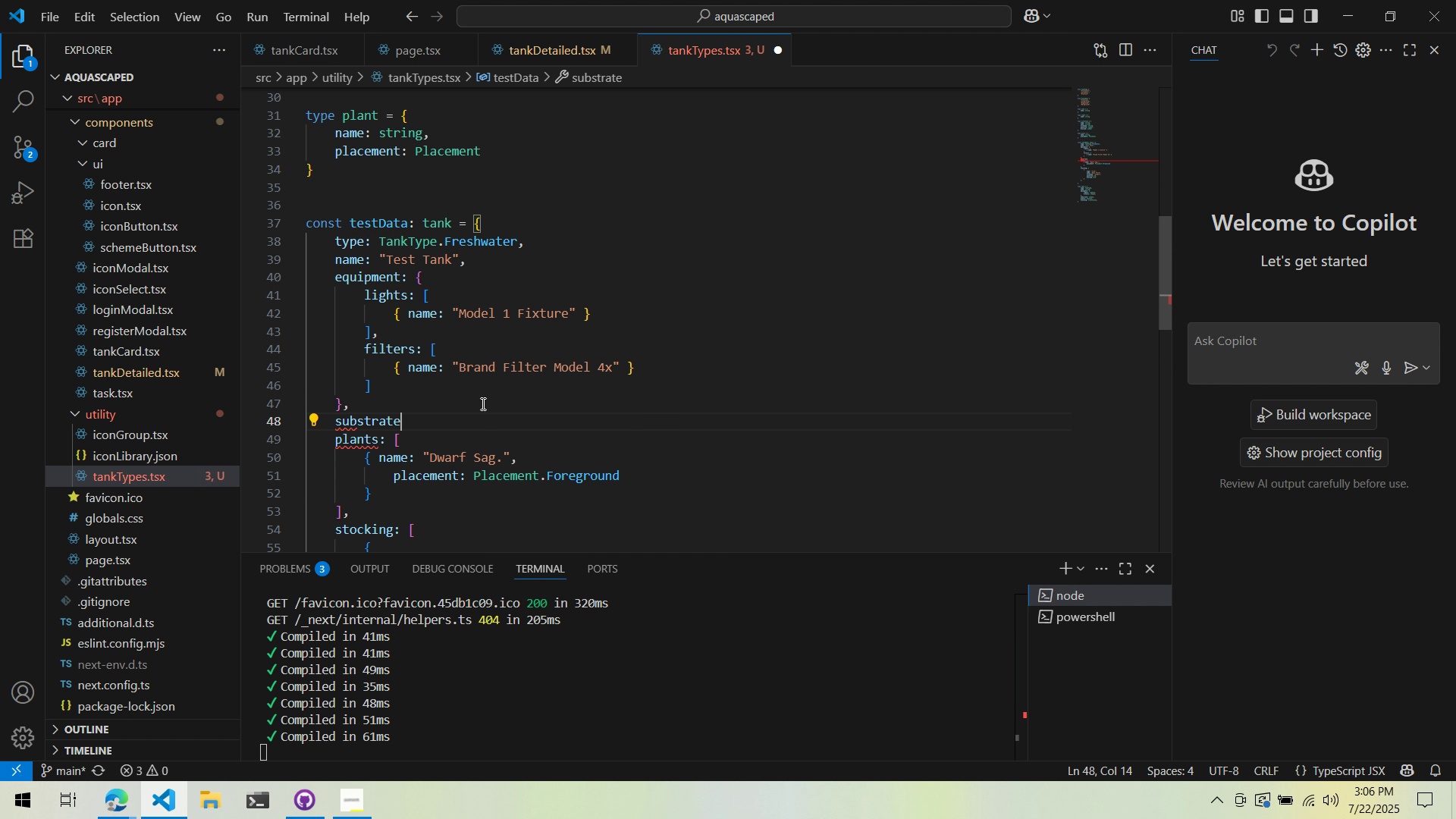 
key(Shift+ShiftLeft)
 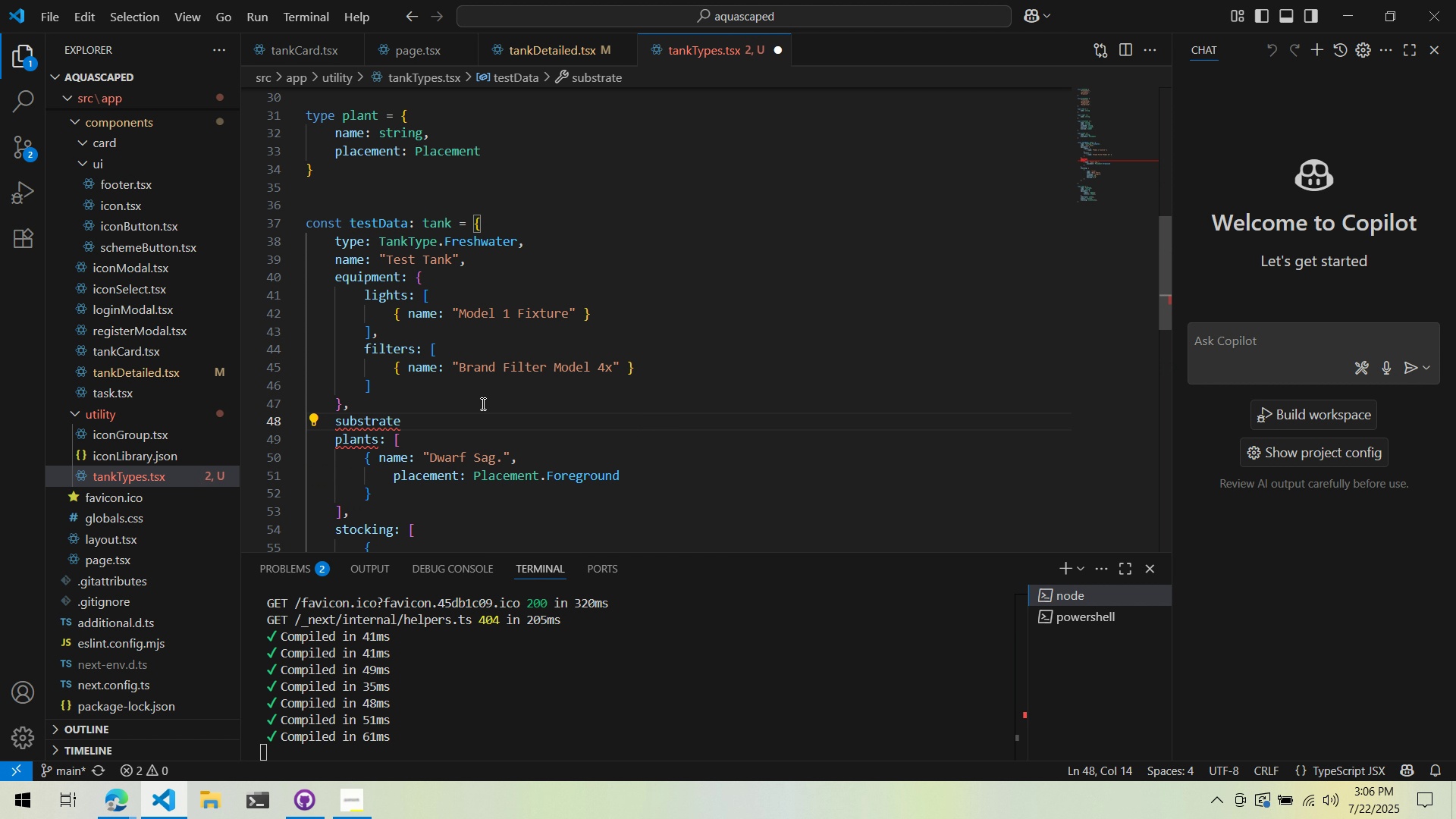 
key(Shift+Semicolon)
 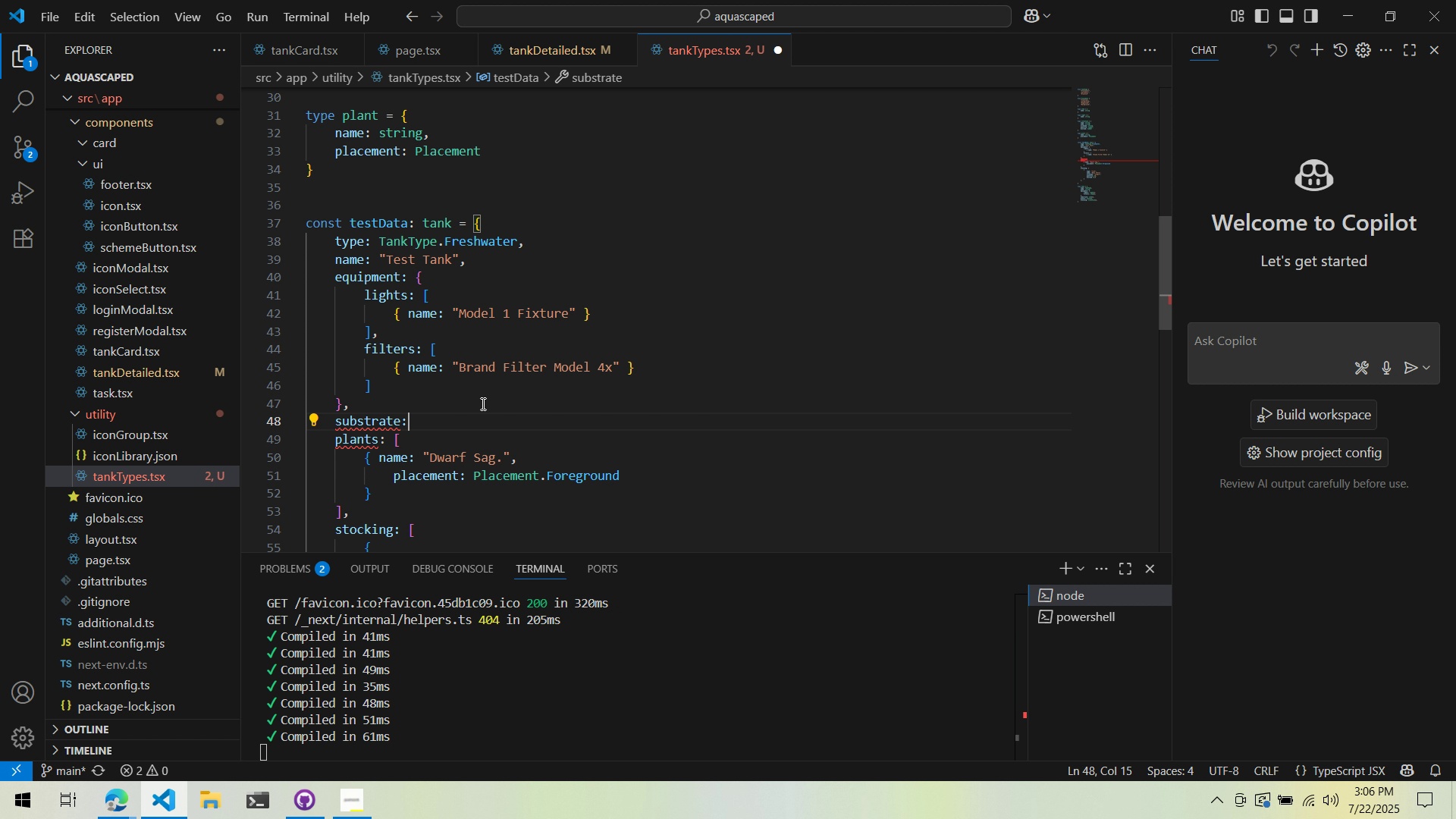 
key(Space)
 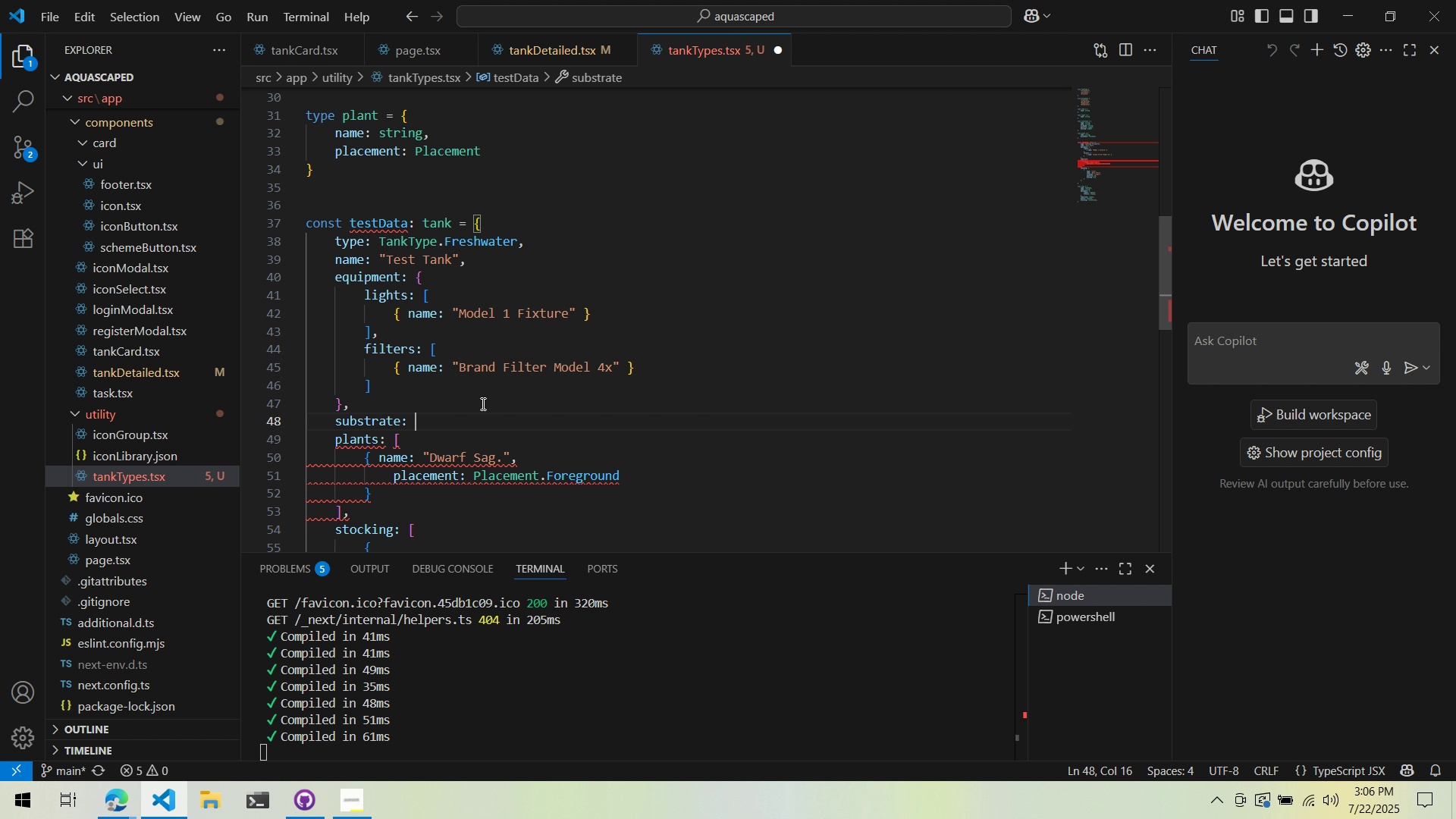 
key(BracketLeft)
 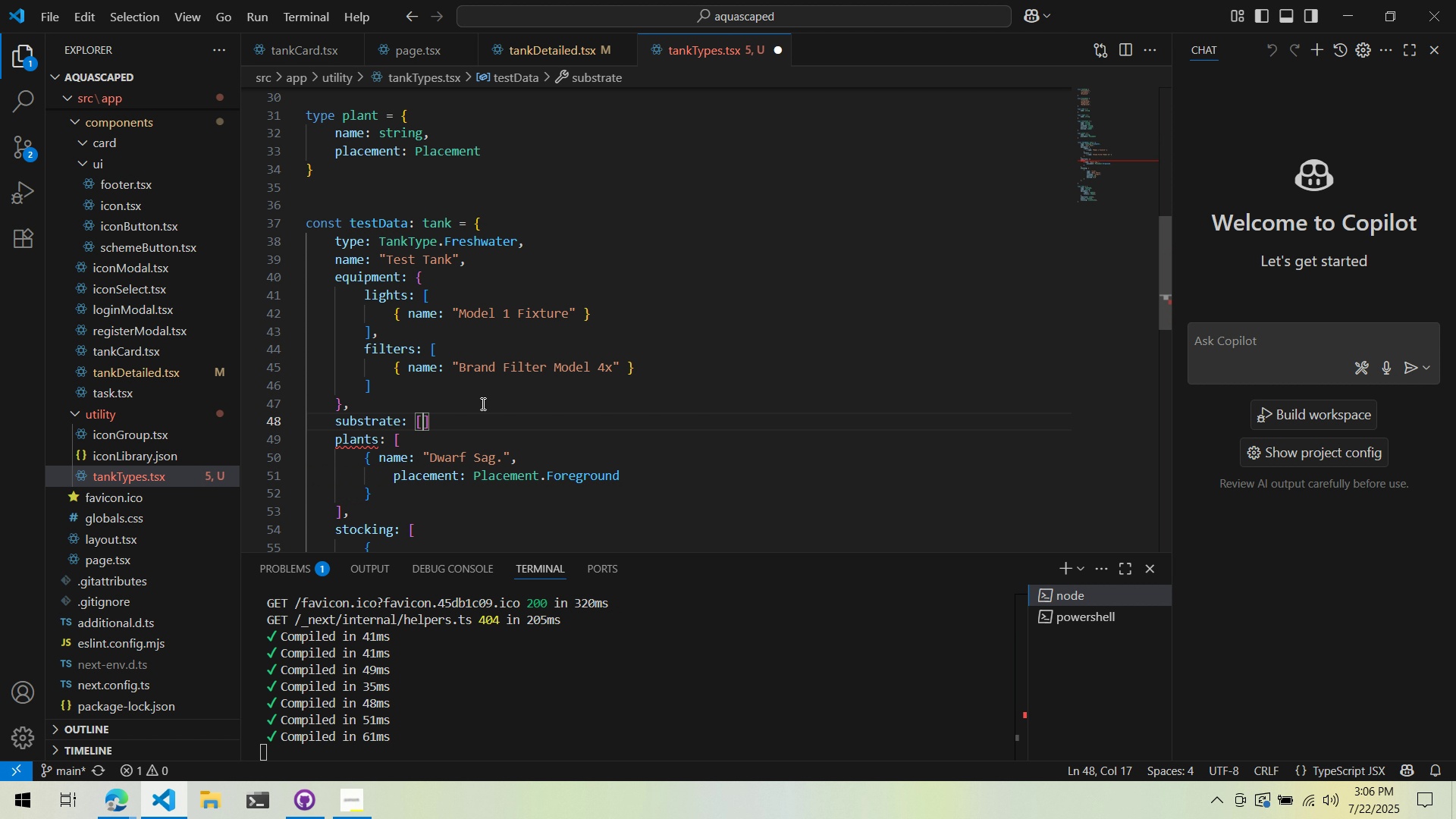 
key(ArrowRight)
 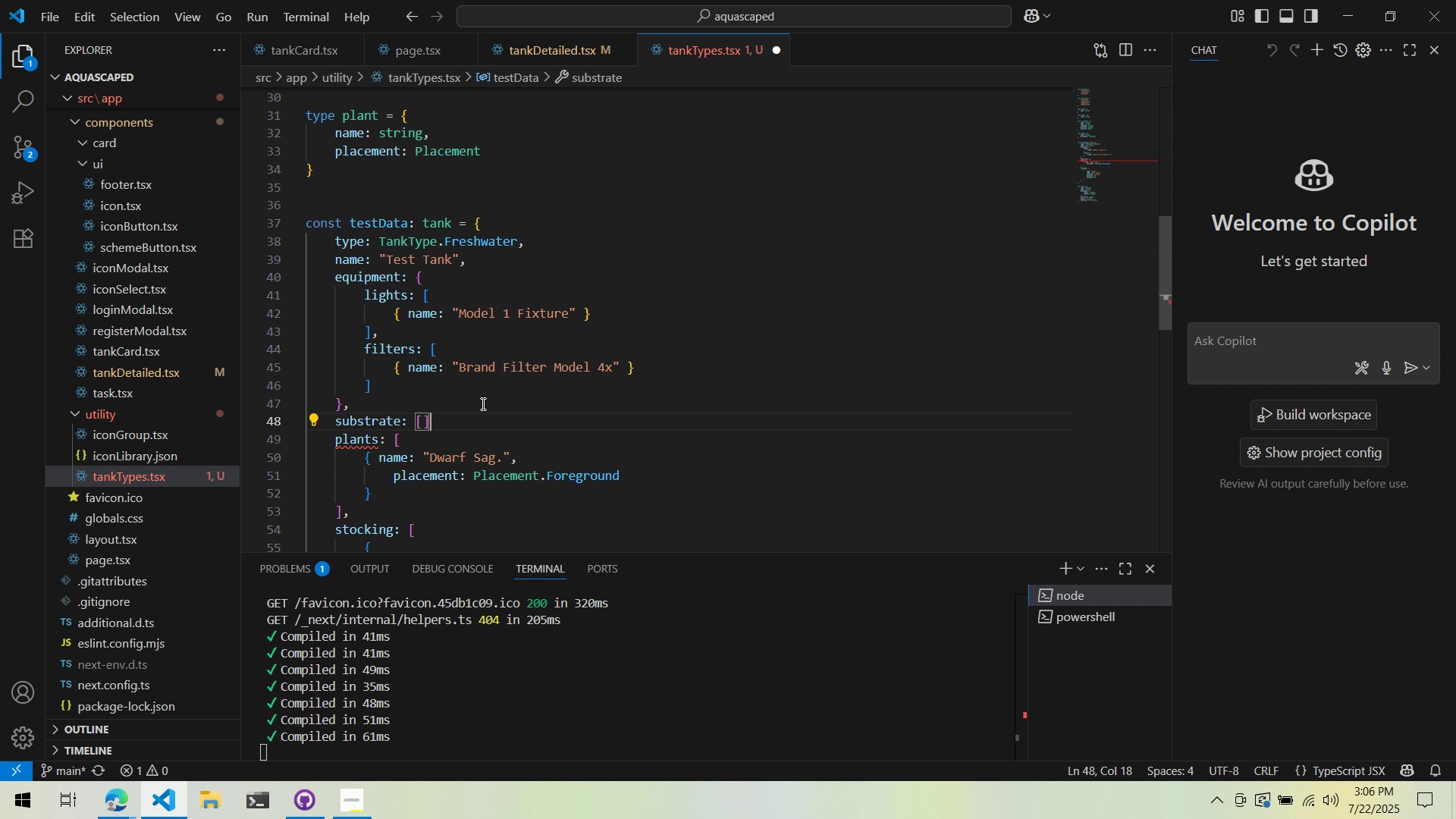 
key(Comma)
 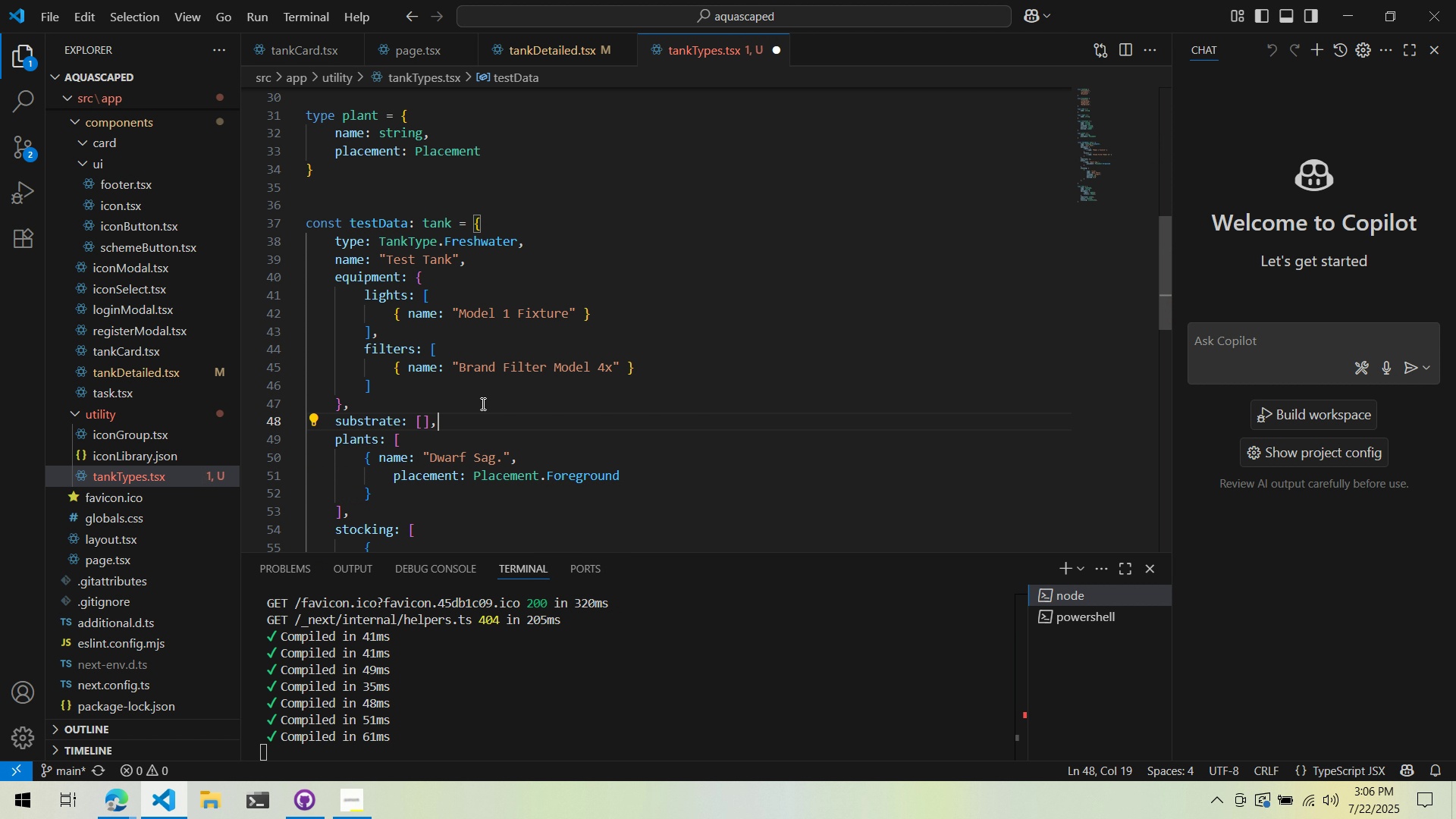 
key(ArrowLeft)
 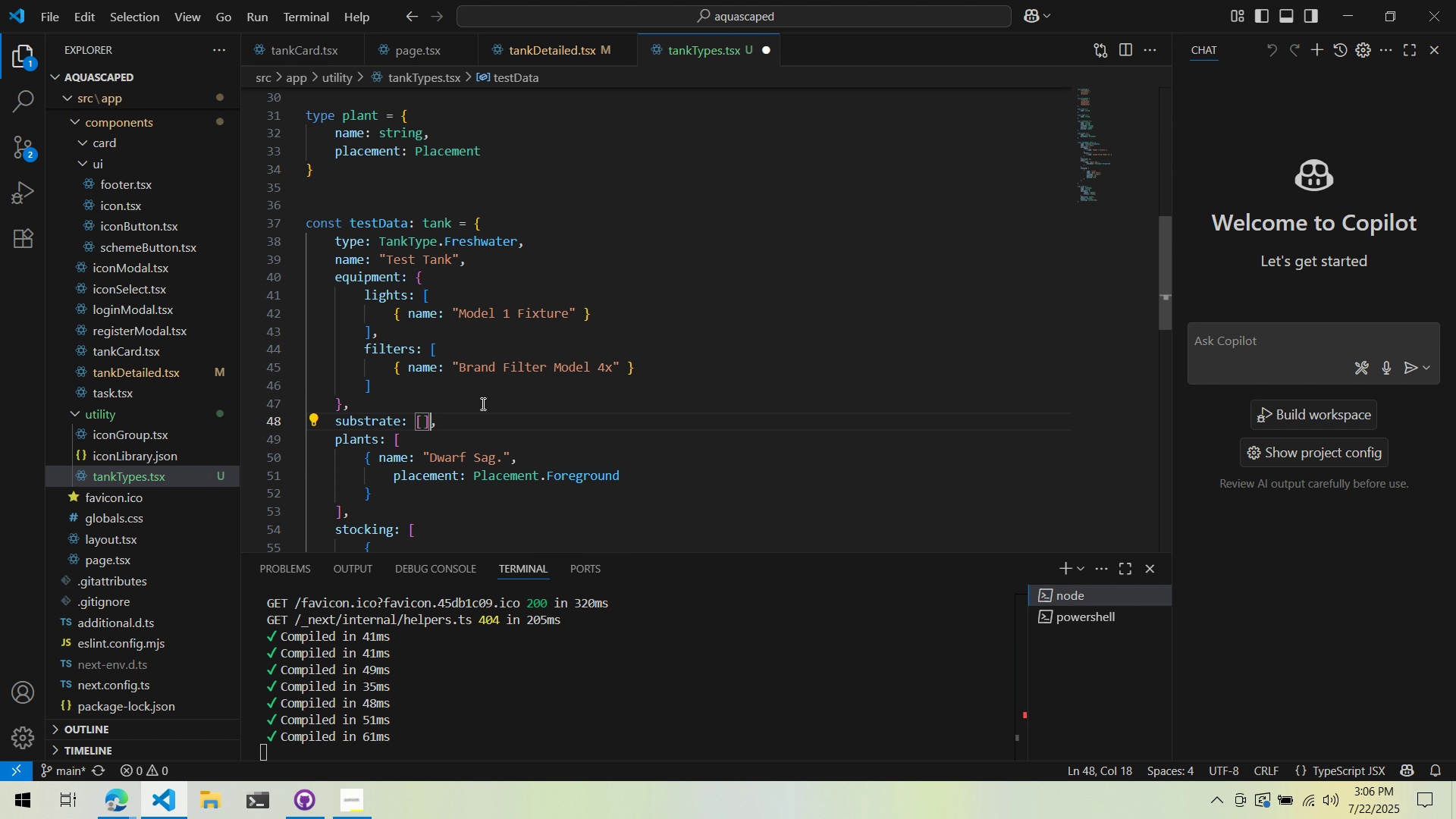 
key(ArrowLeft)
 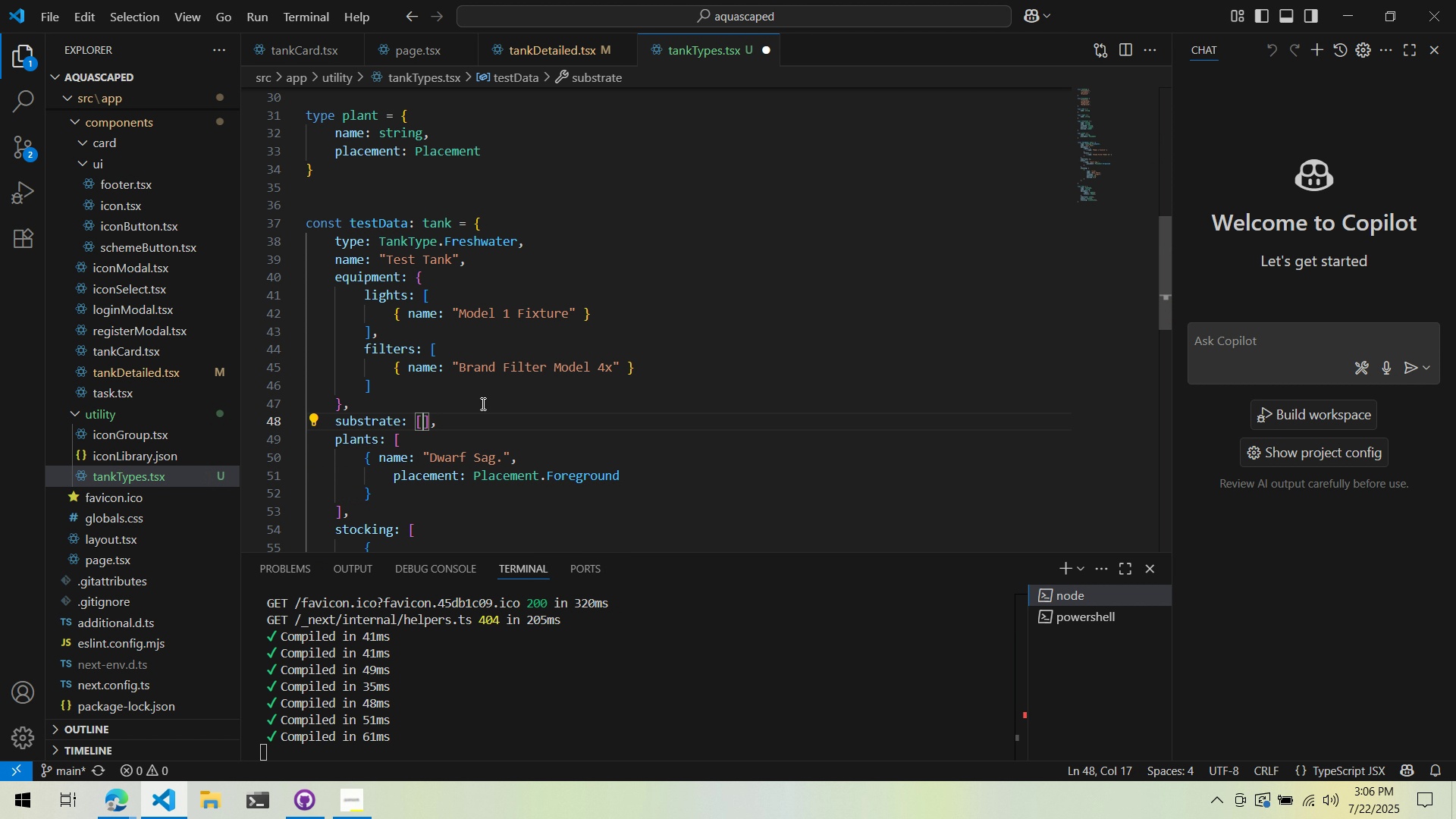 
key(ArrowRight)
 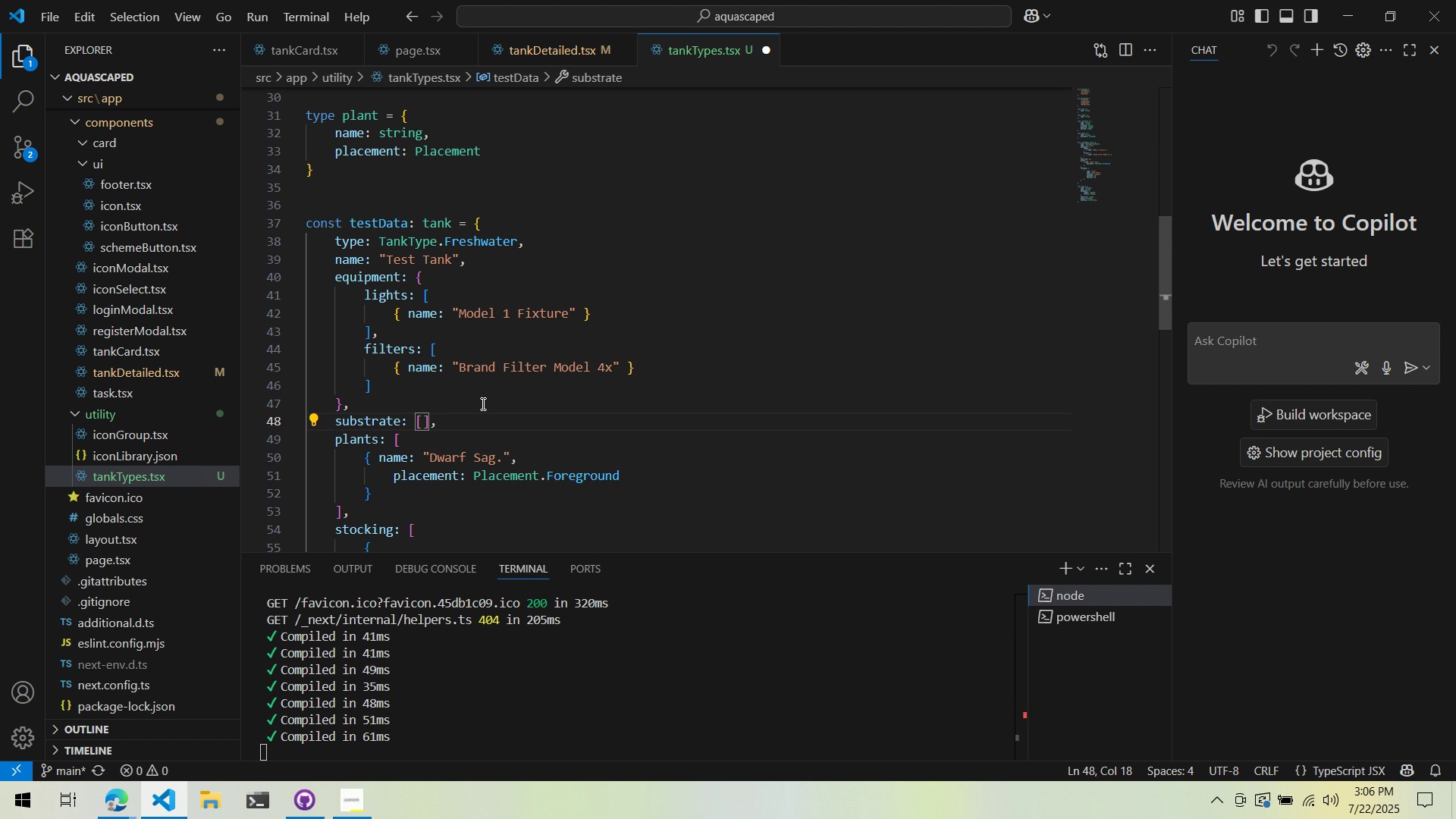 
key(ArrowLeft)
 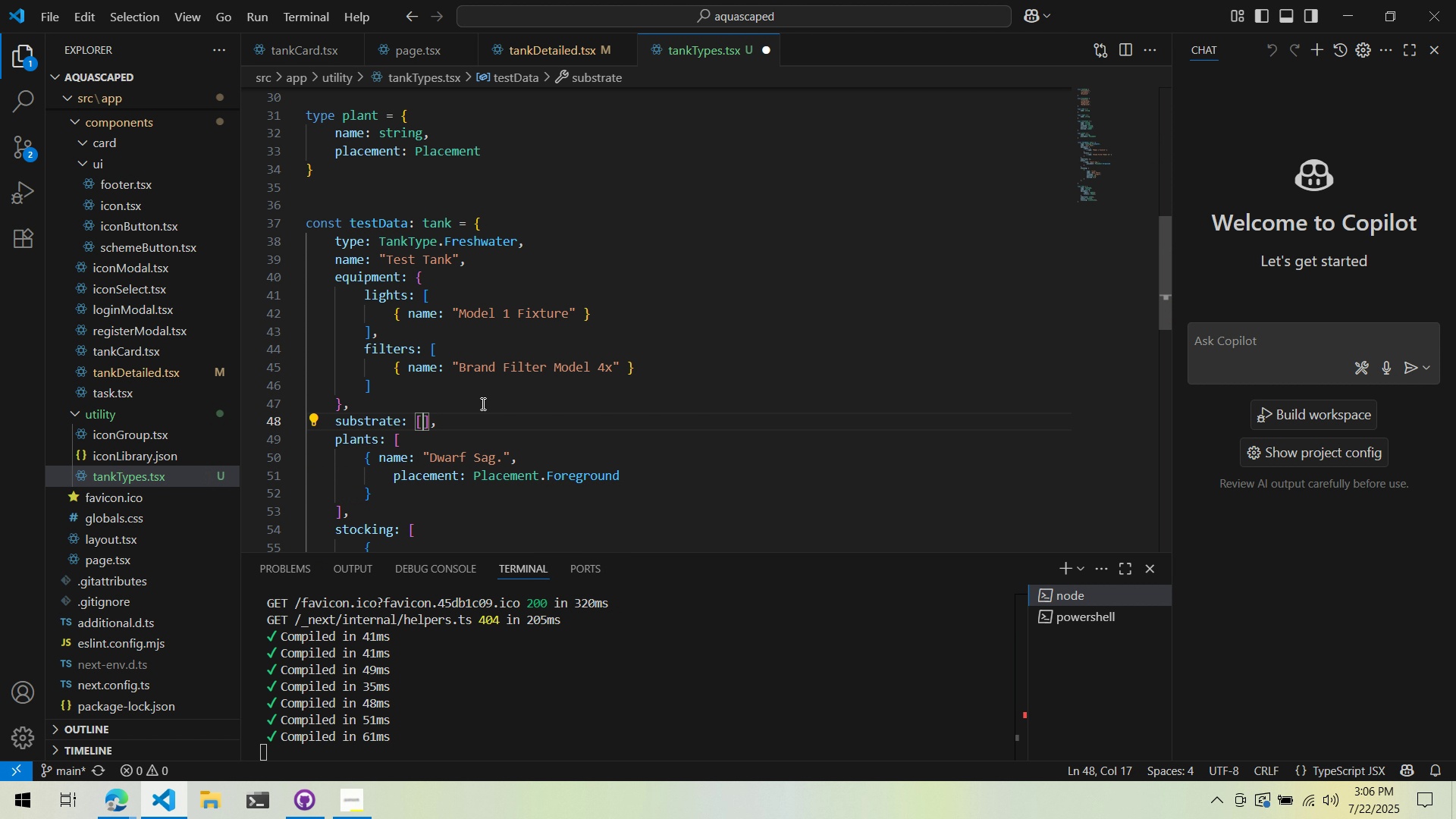 
key(Enter)
 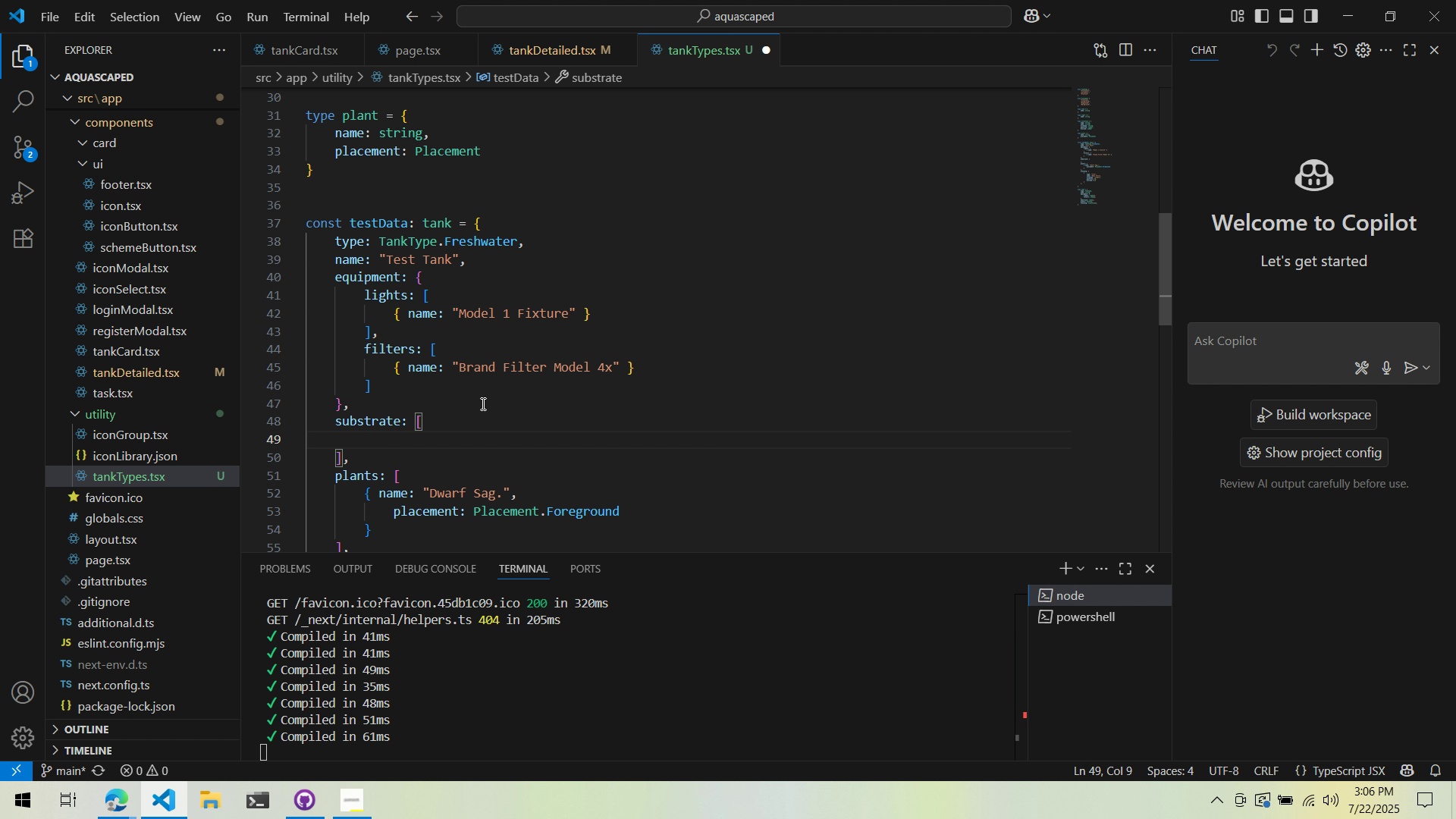 
type({")
key(Backspace)
type( name: ")
 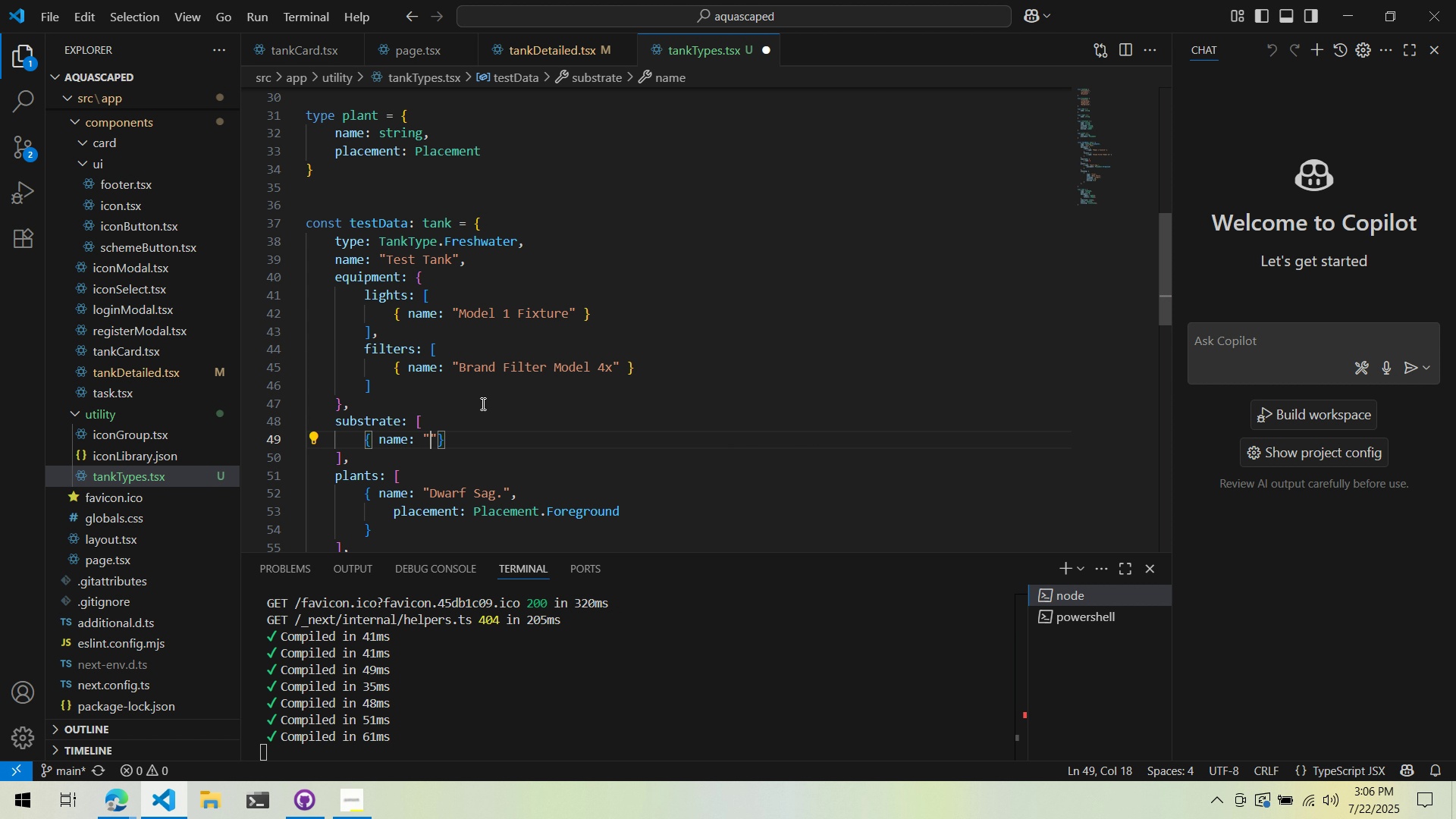 
type(Sad)
key(Backspace)
type(nd from the beach)
 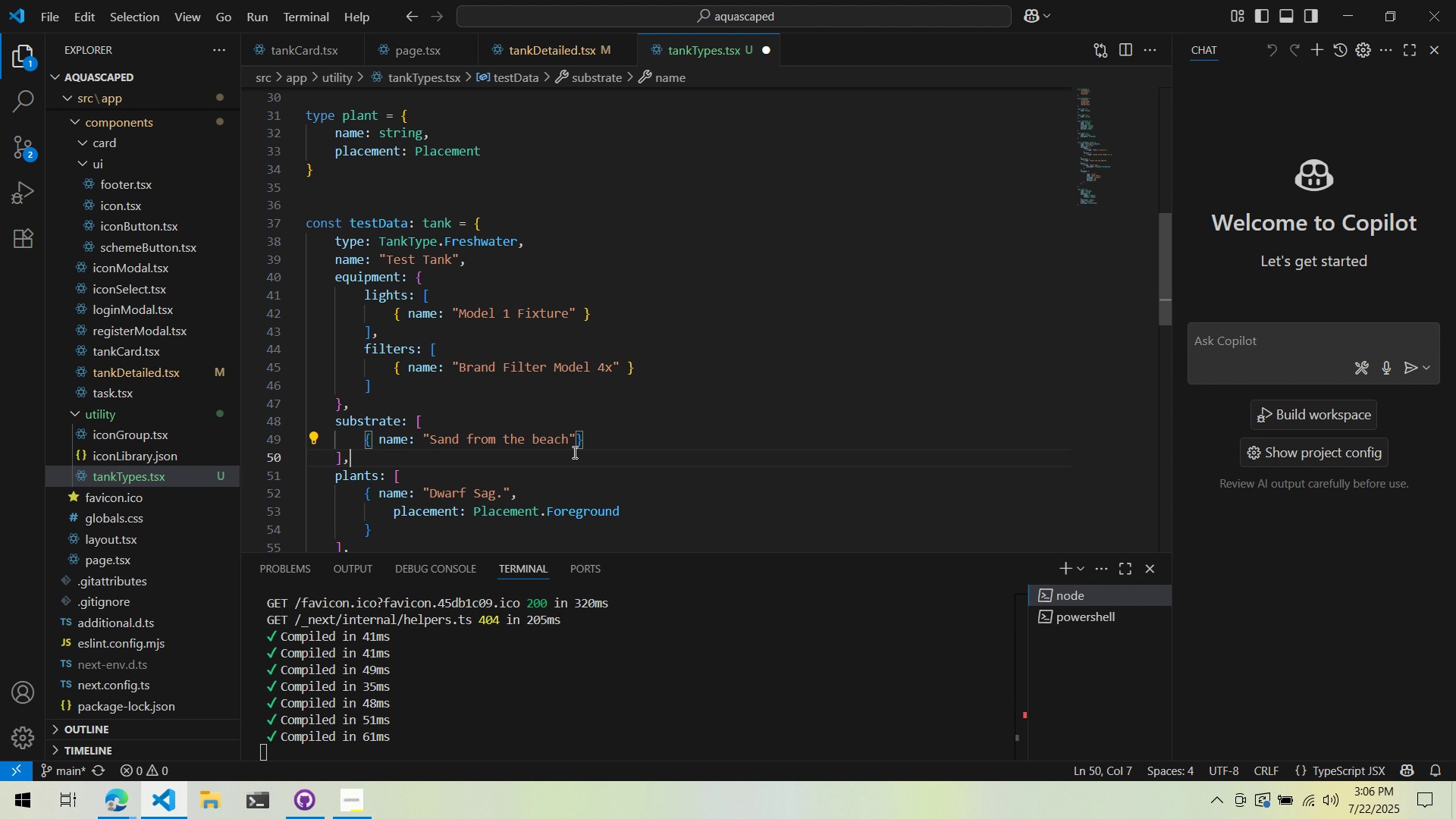 
double_click([576, 444])
 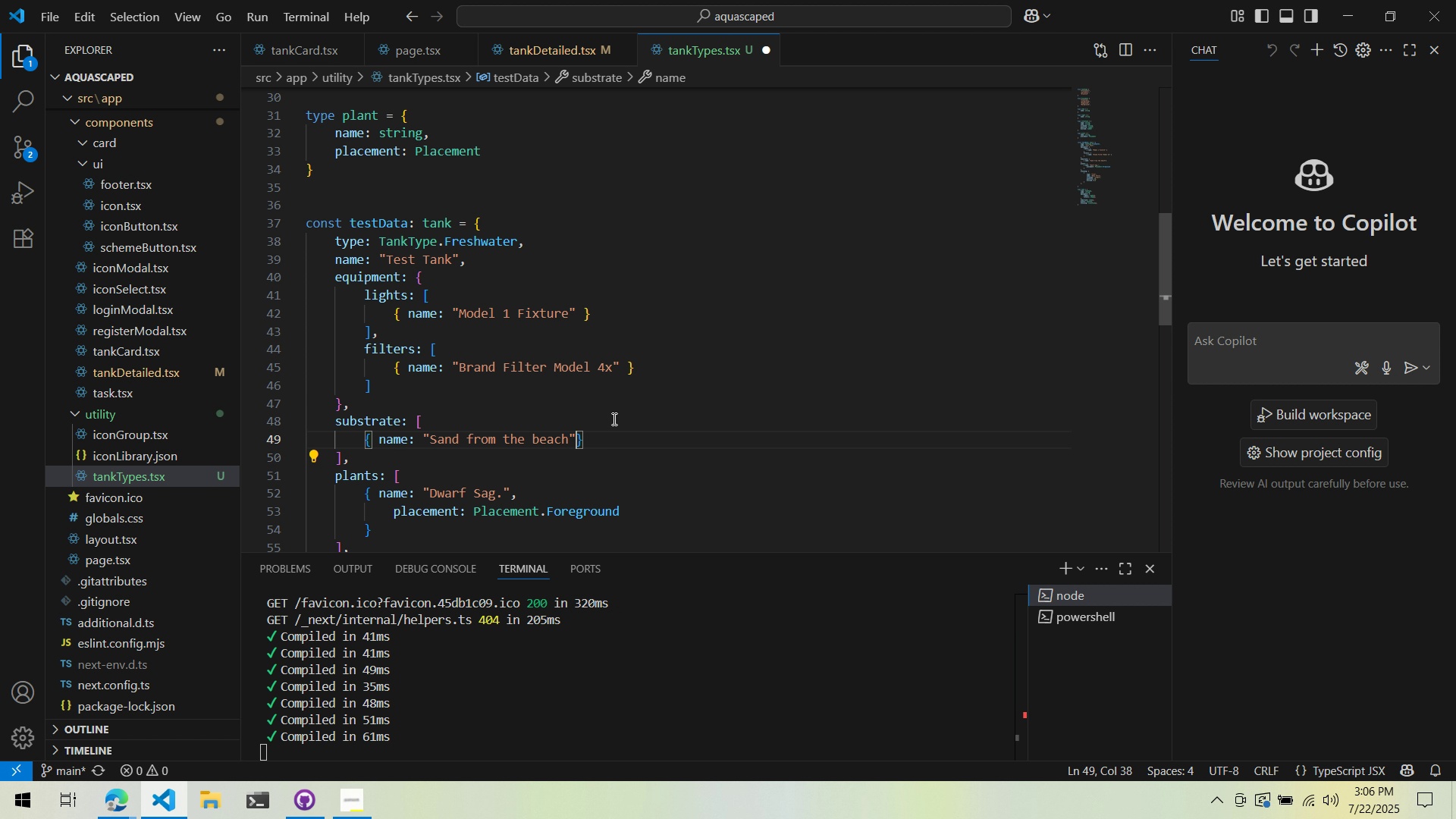 
key(Space)
 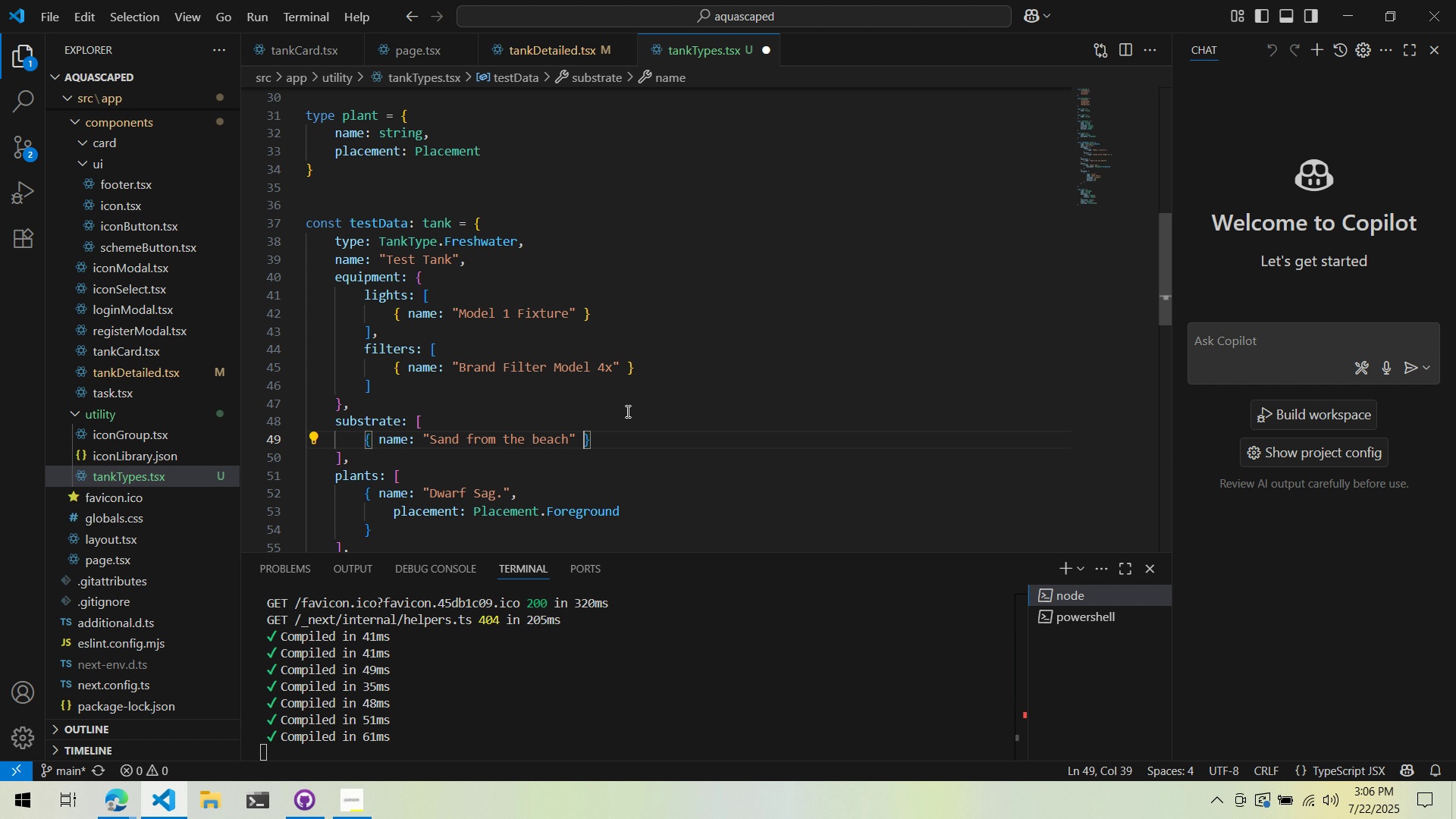 
triple_click([626, 411])
 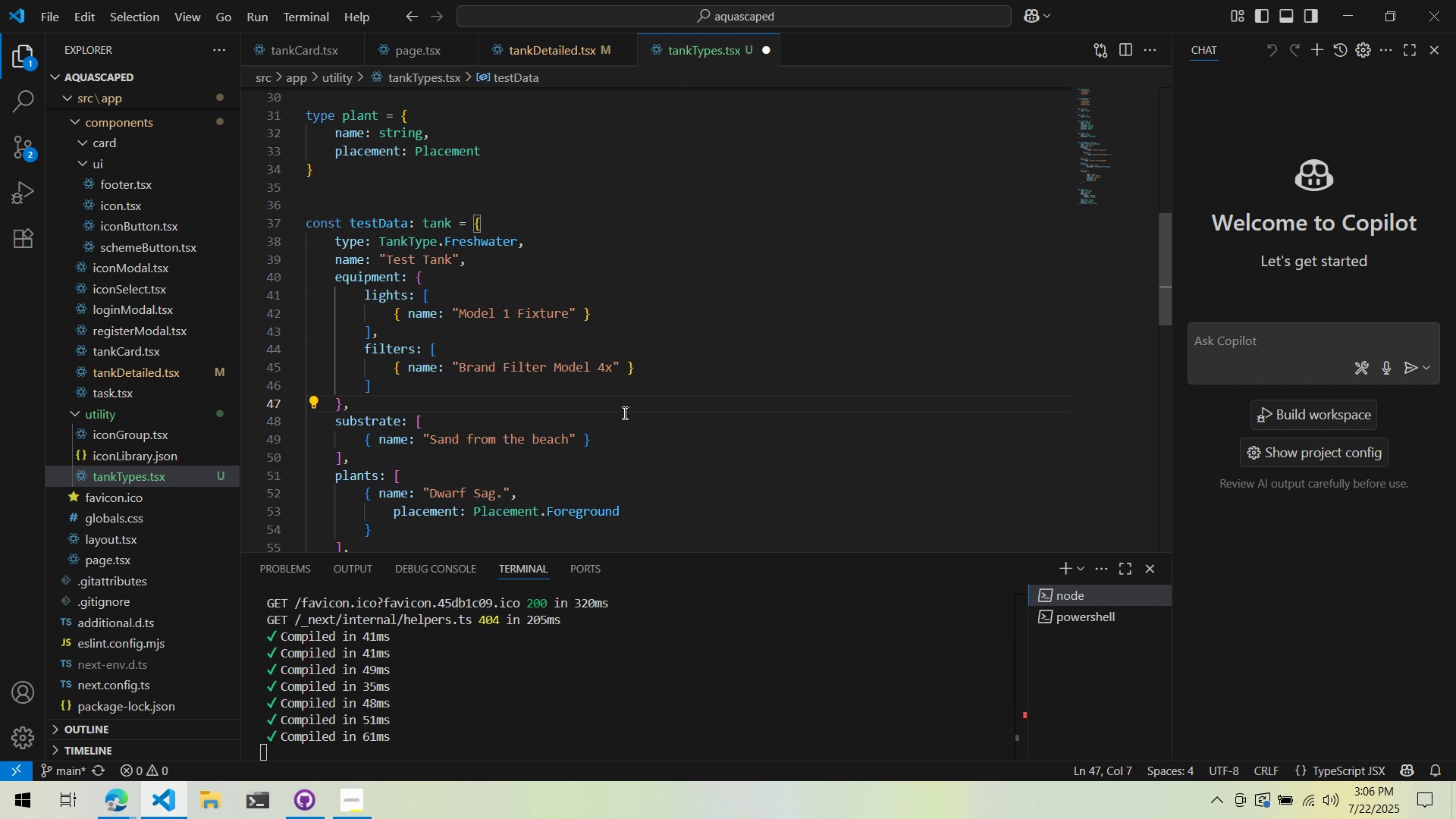 
key(Control+ControlLeft)
 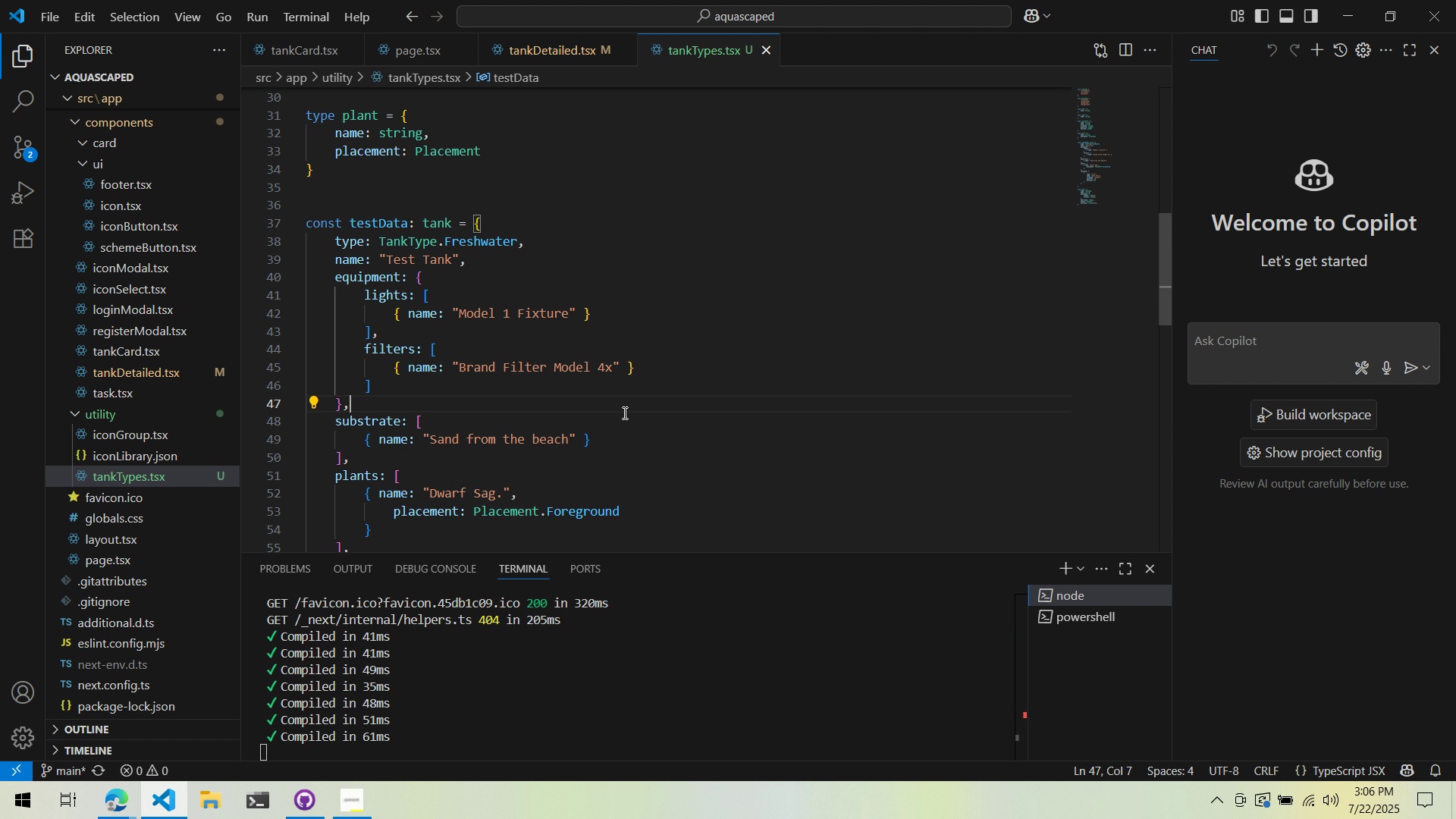 
key(Control+S)
 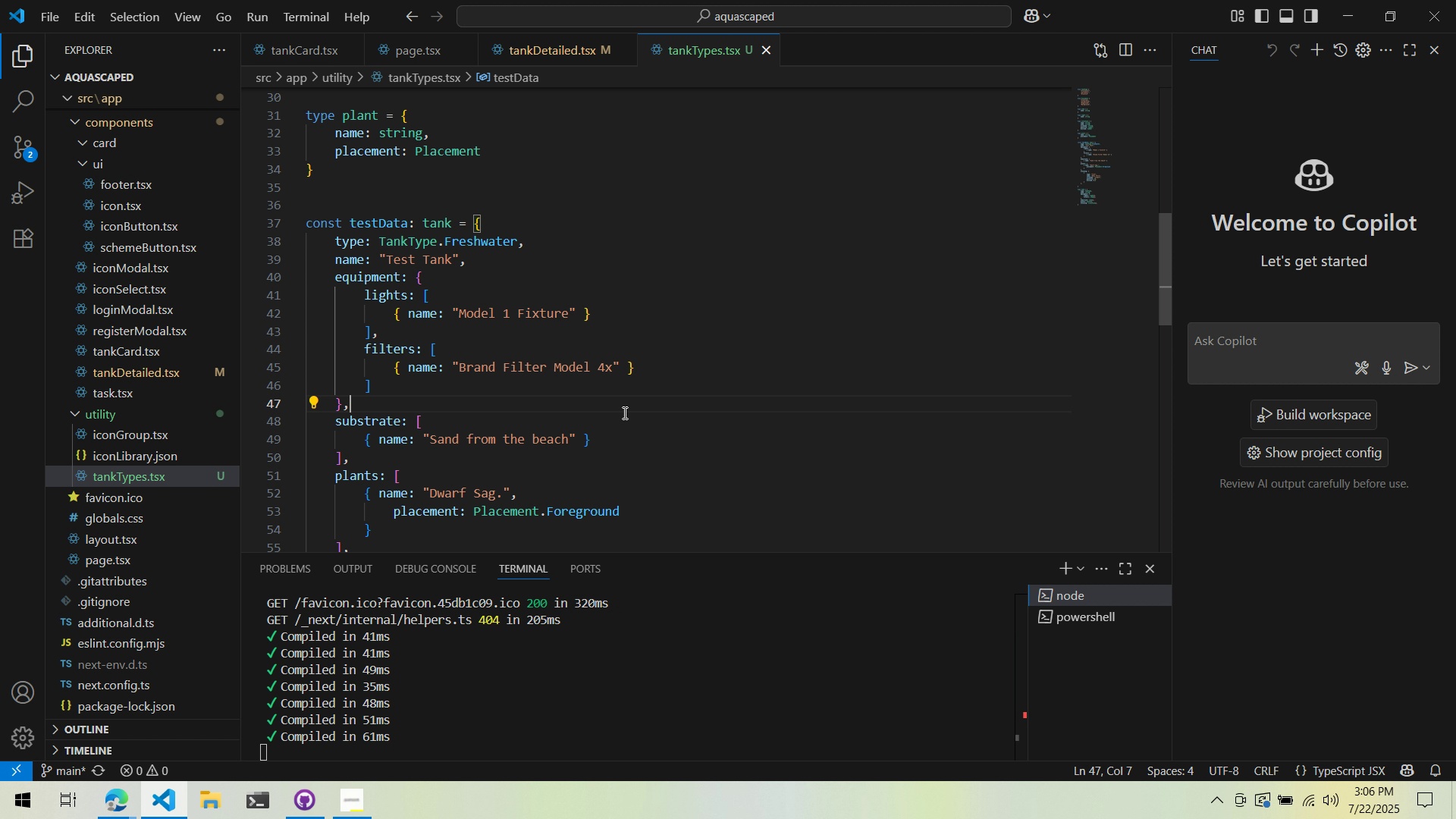 
wait(6.13)
 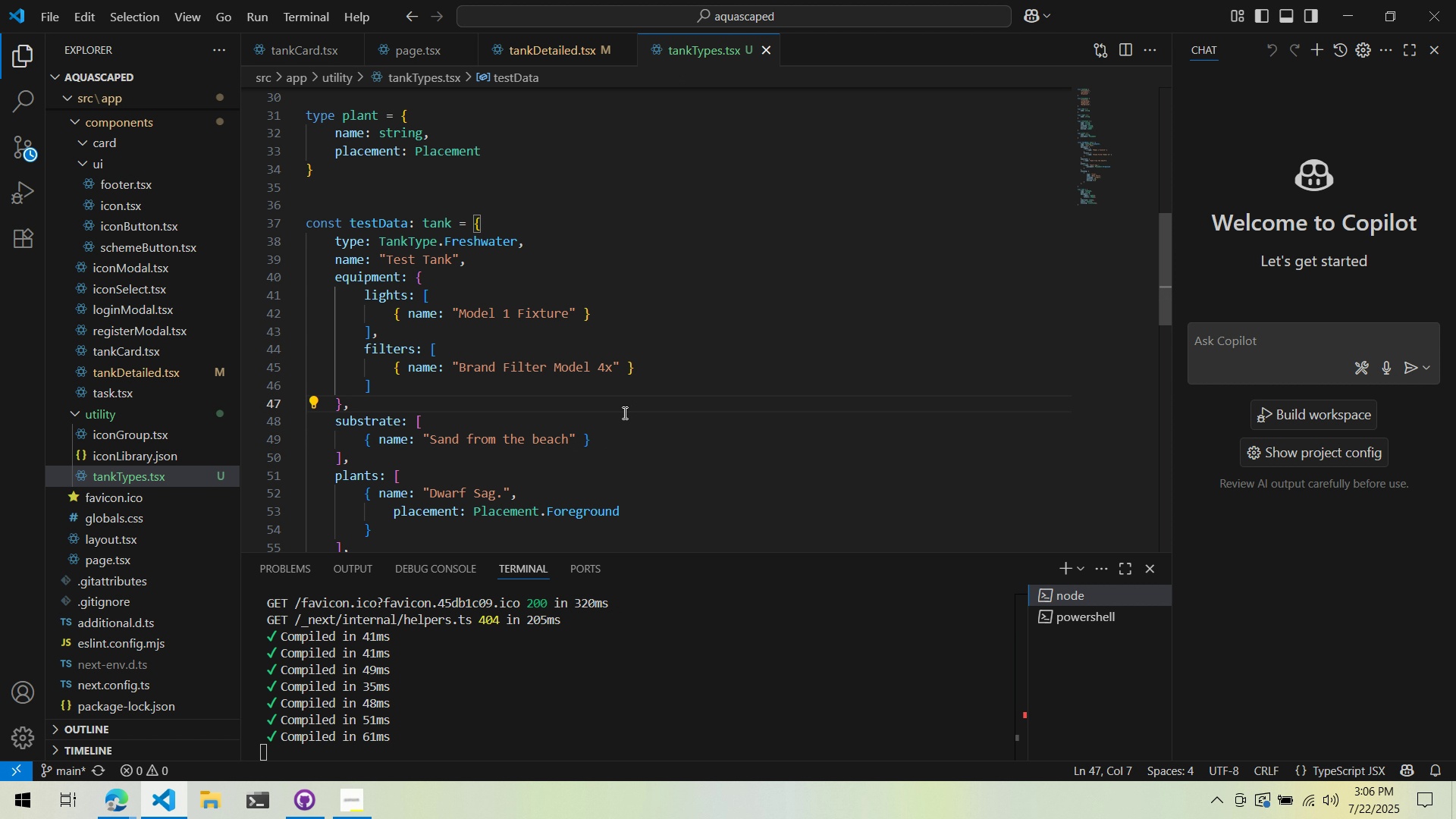 
scroll: coordinate [581, 440], scroll_direction: down, amount: 4.0
 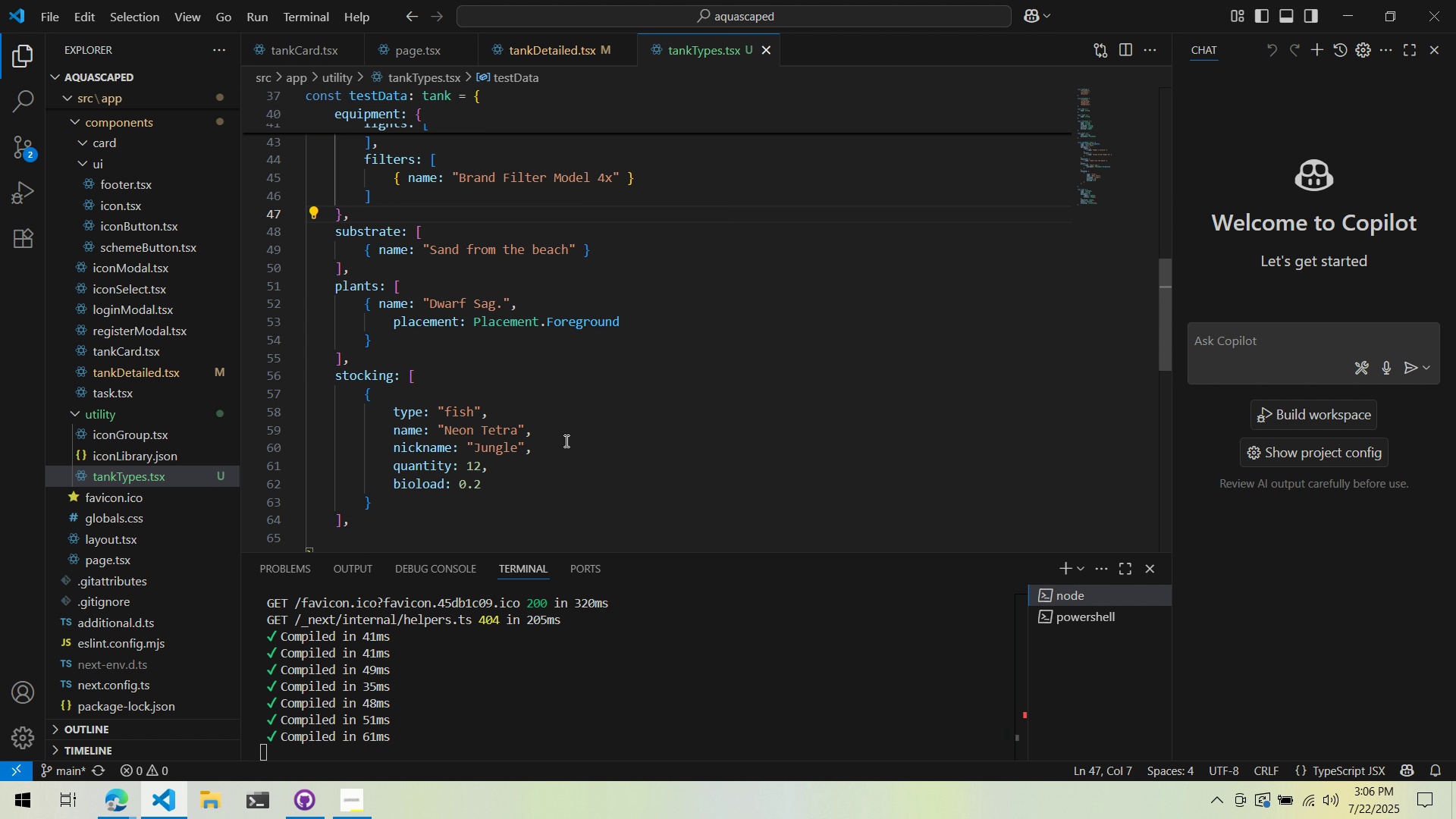 
wait(7.05)
 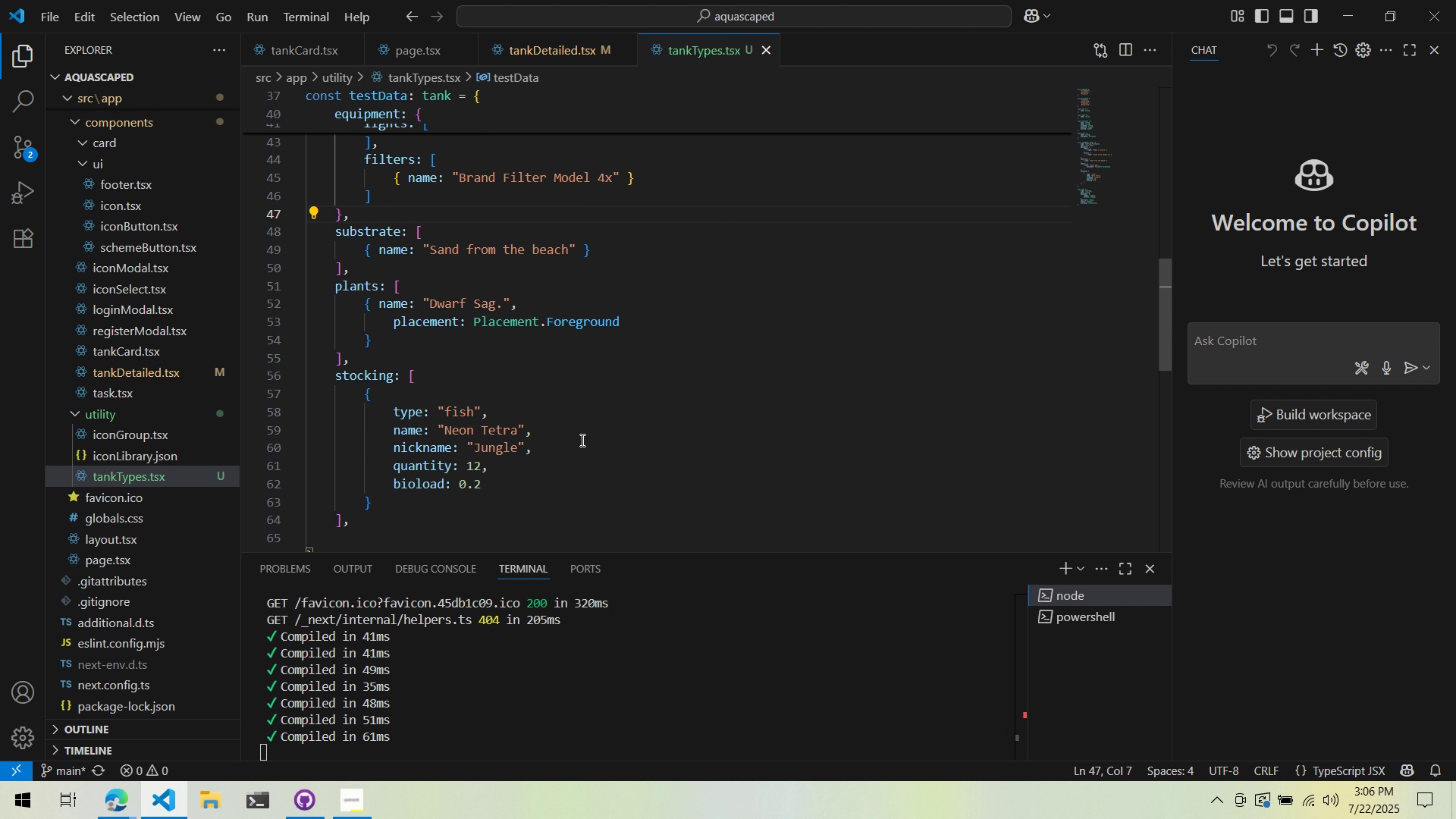 
scroll: coordinate [563, 439], scroll_direction: down, amount: 4.0
 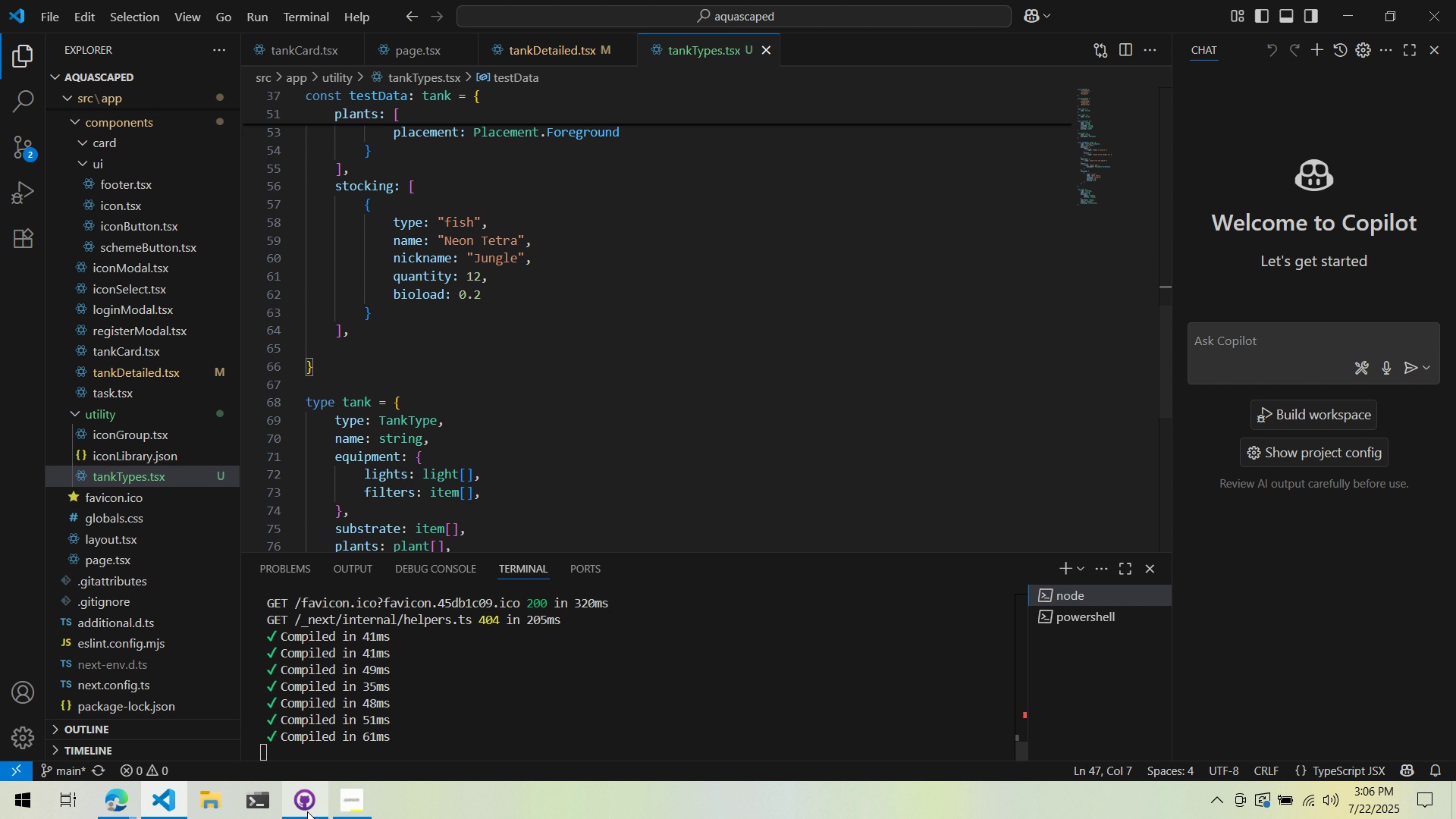 
key(Control+ControlLeft)
 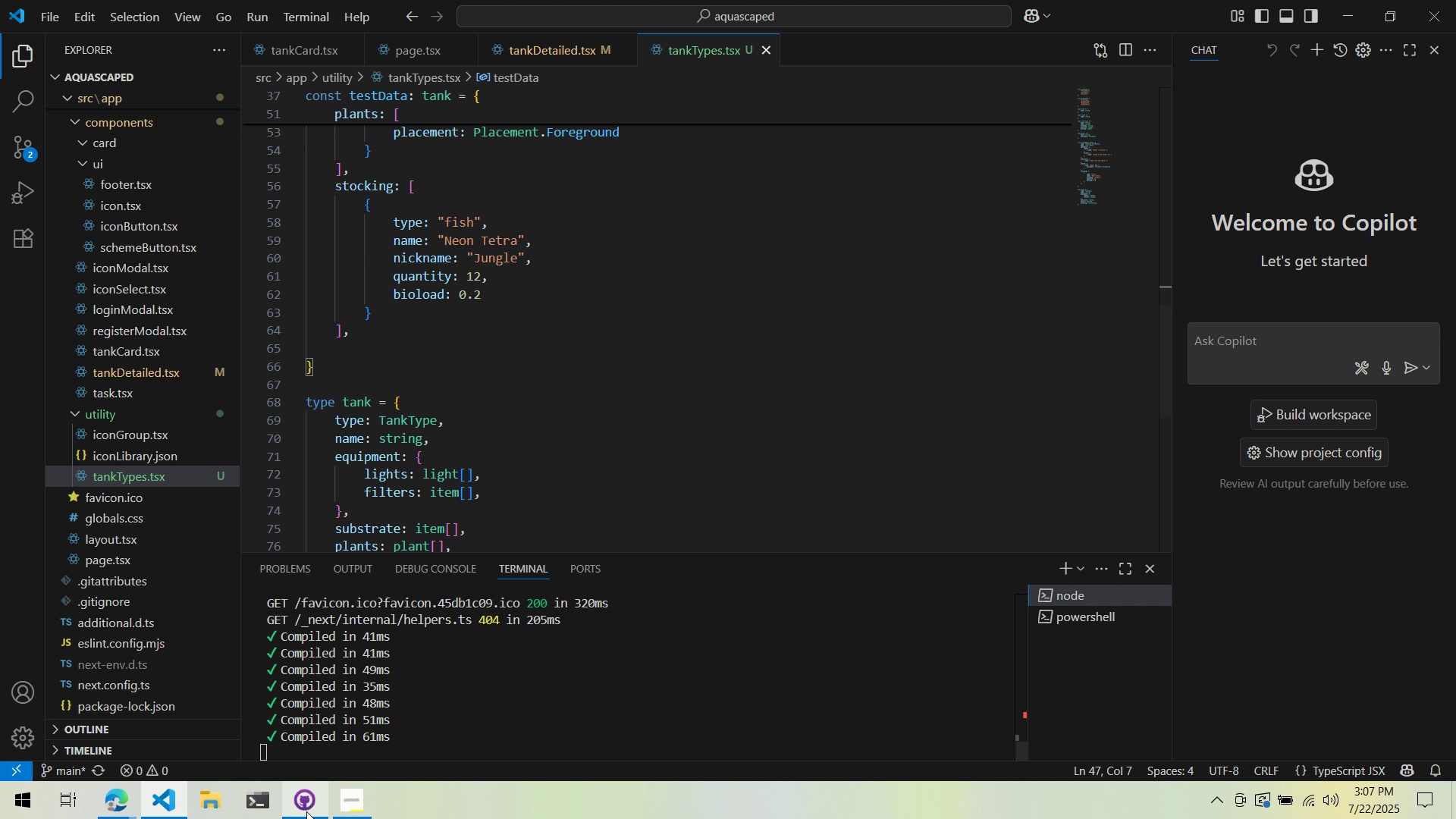 
key(Control+S)
 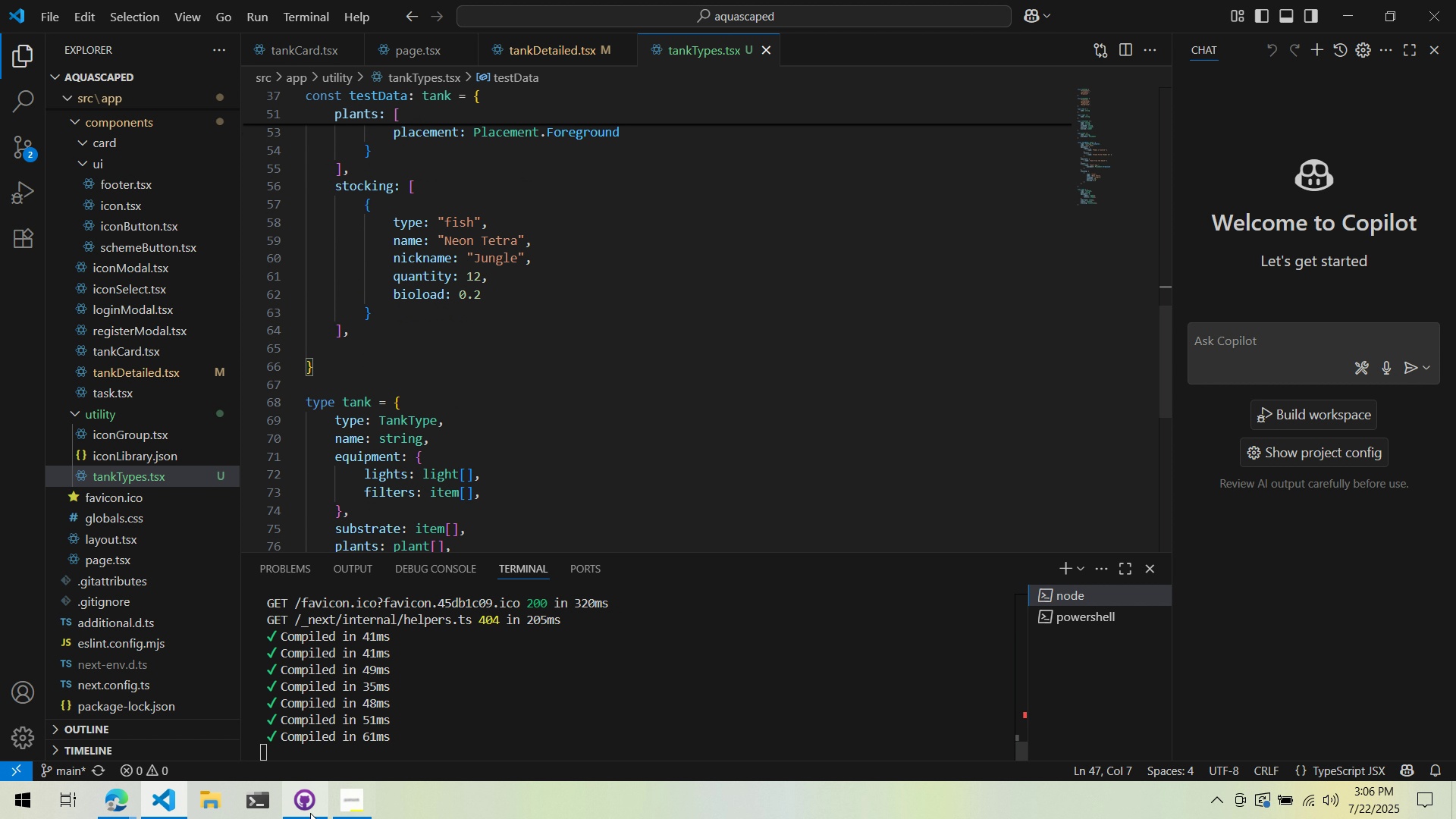 
left_click([306, 811])
 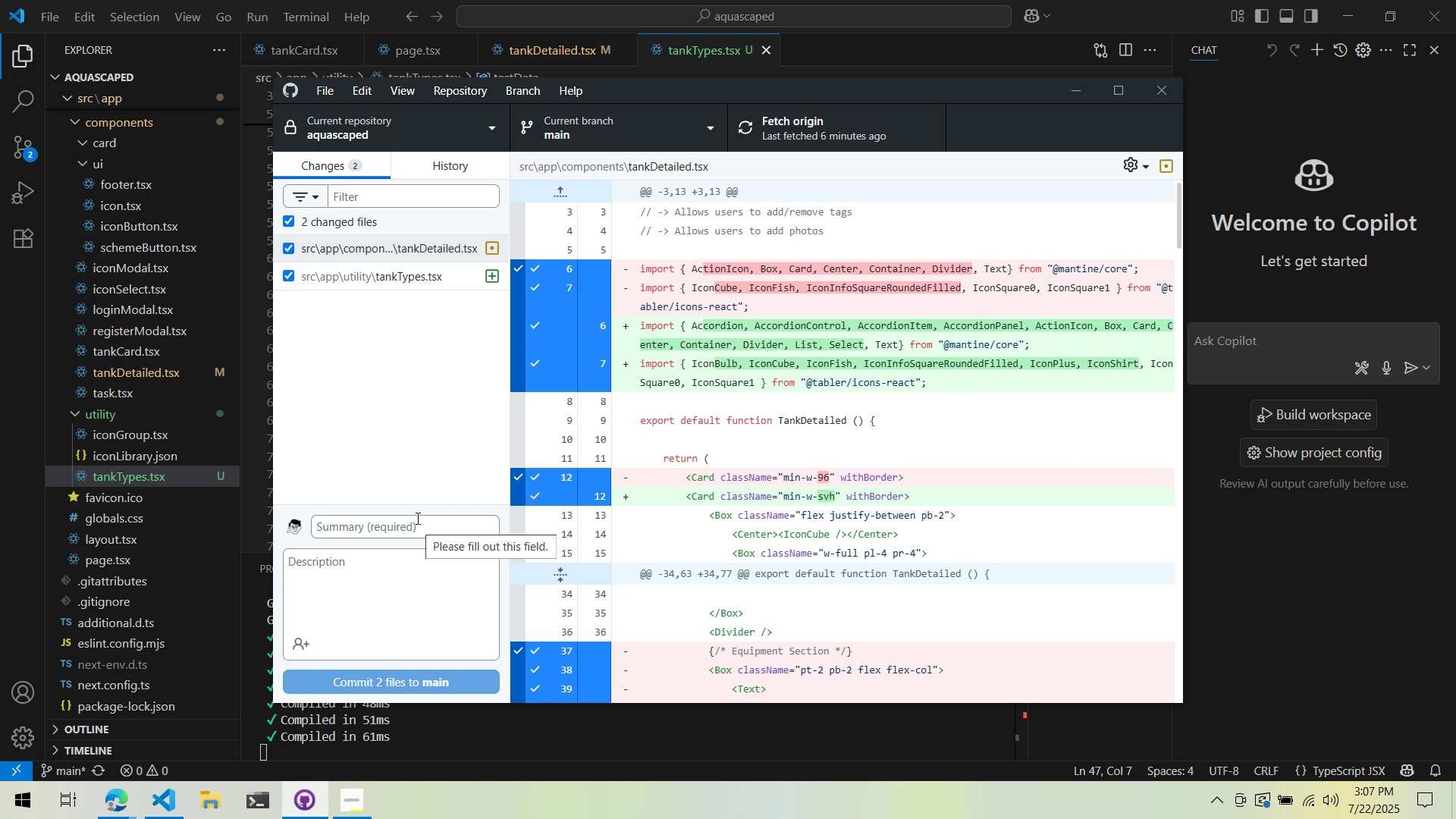 
wait(6.23)
 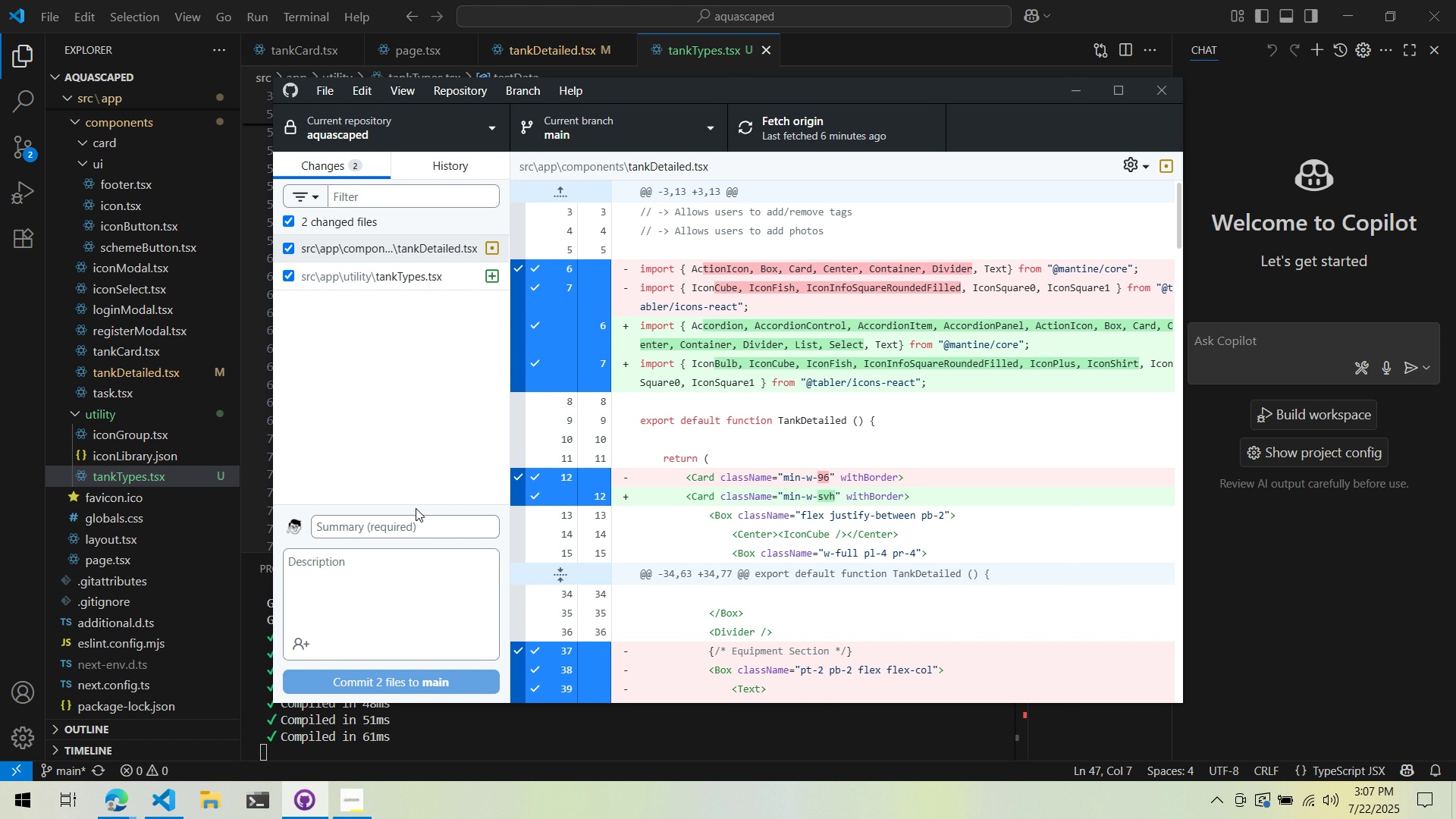 
left_click([397, 268])
 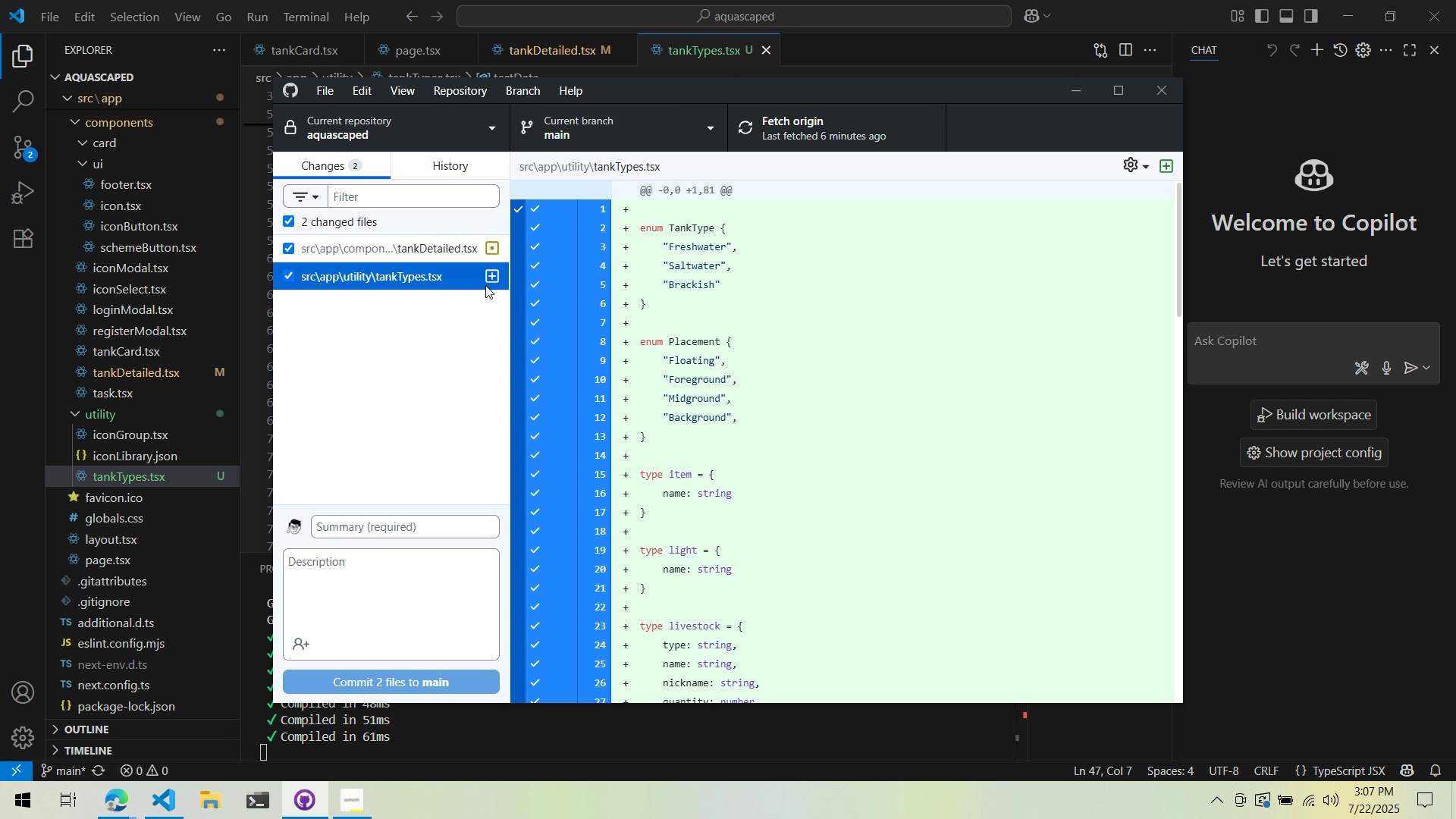 
scroll: coordinate [714, 560], scroll_direction: down, amount: 14.0
 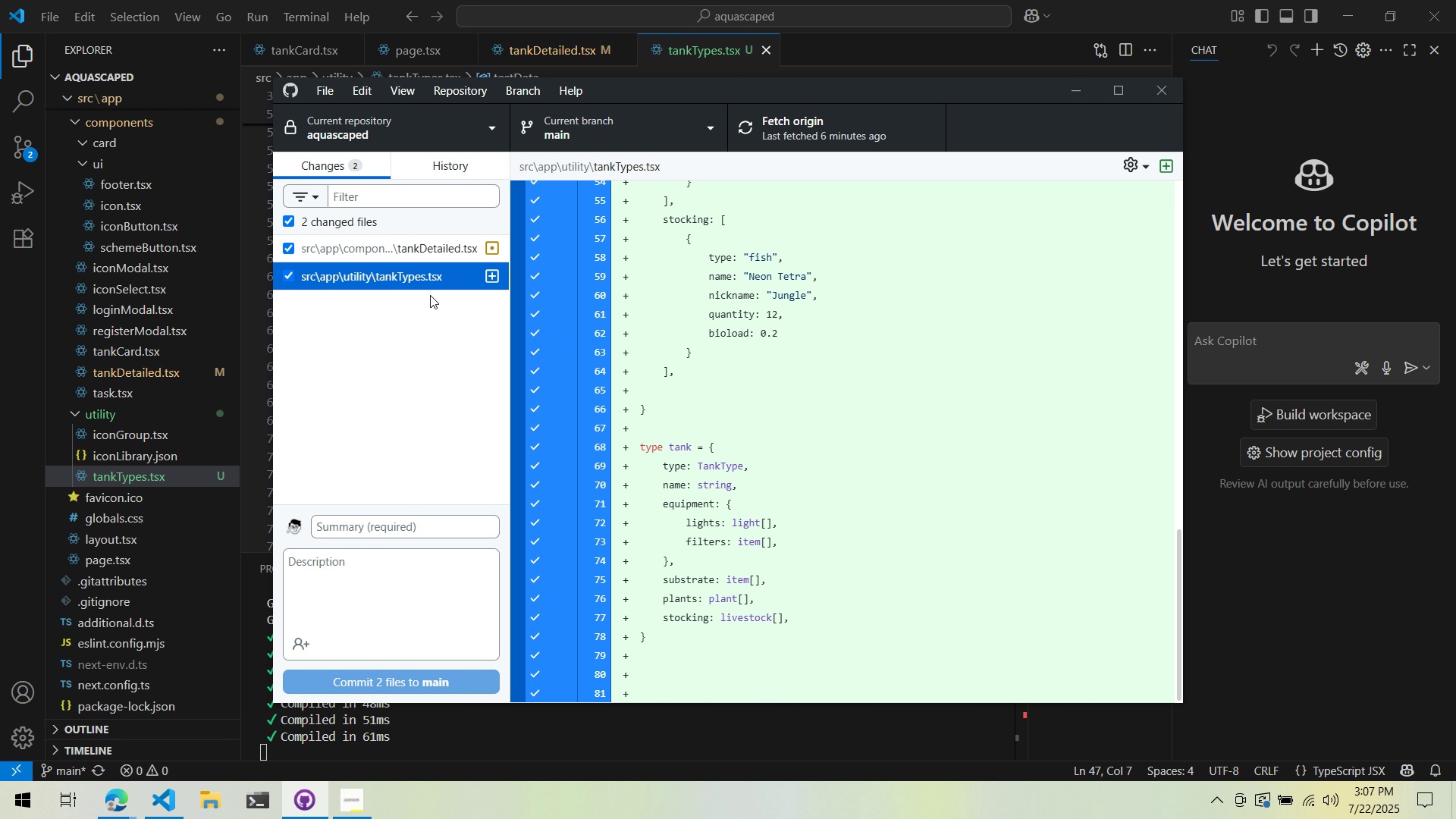 
left_click([418, 256])
 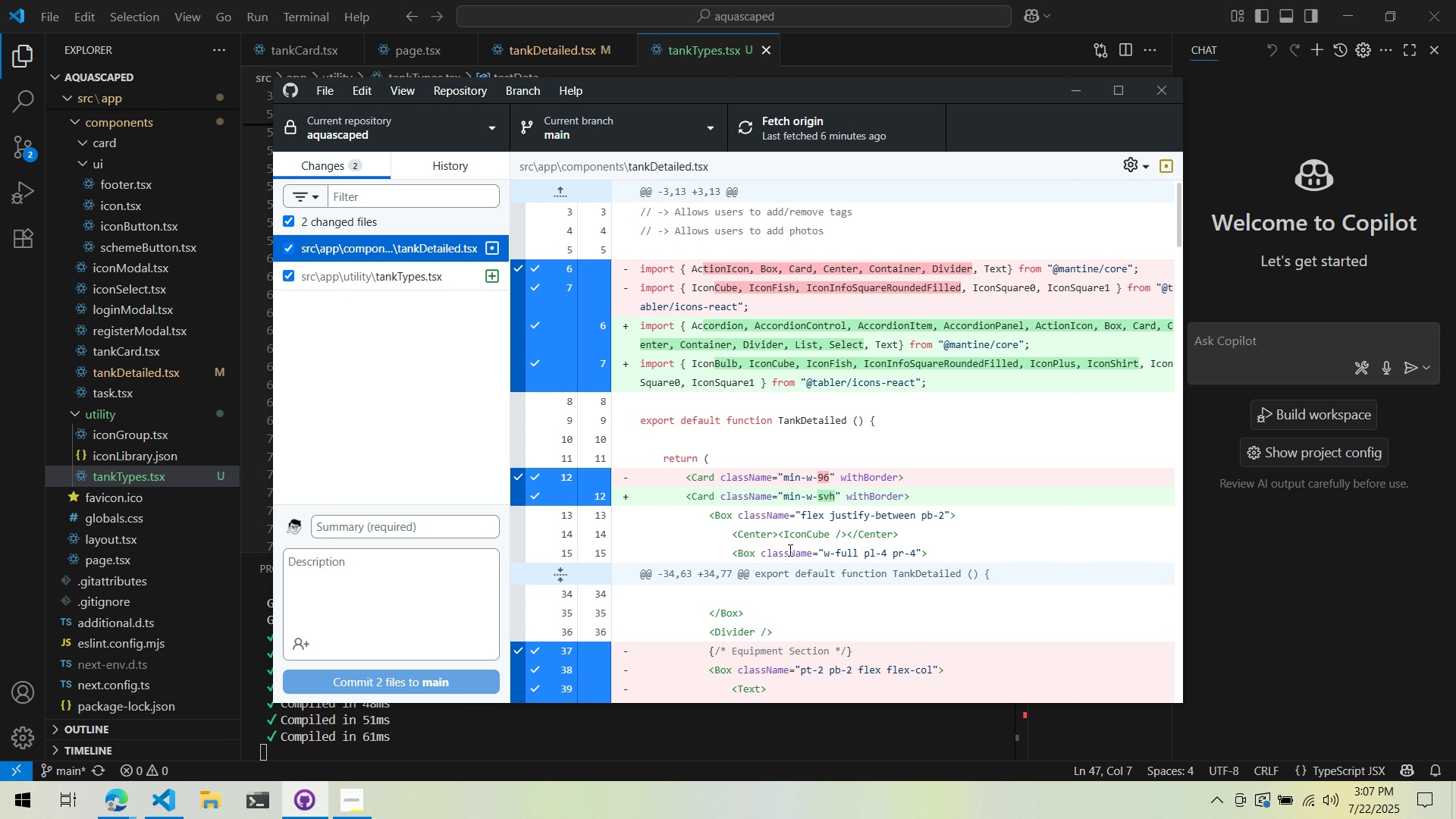 
scroll: coordinate [833, 605], scroll_direction: down, amount: 22.0
 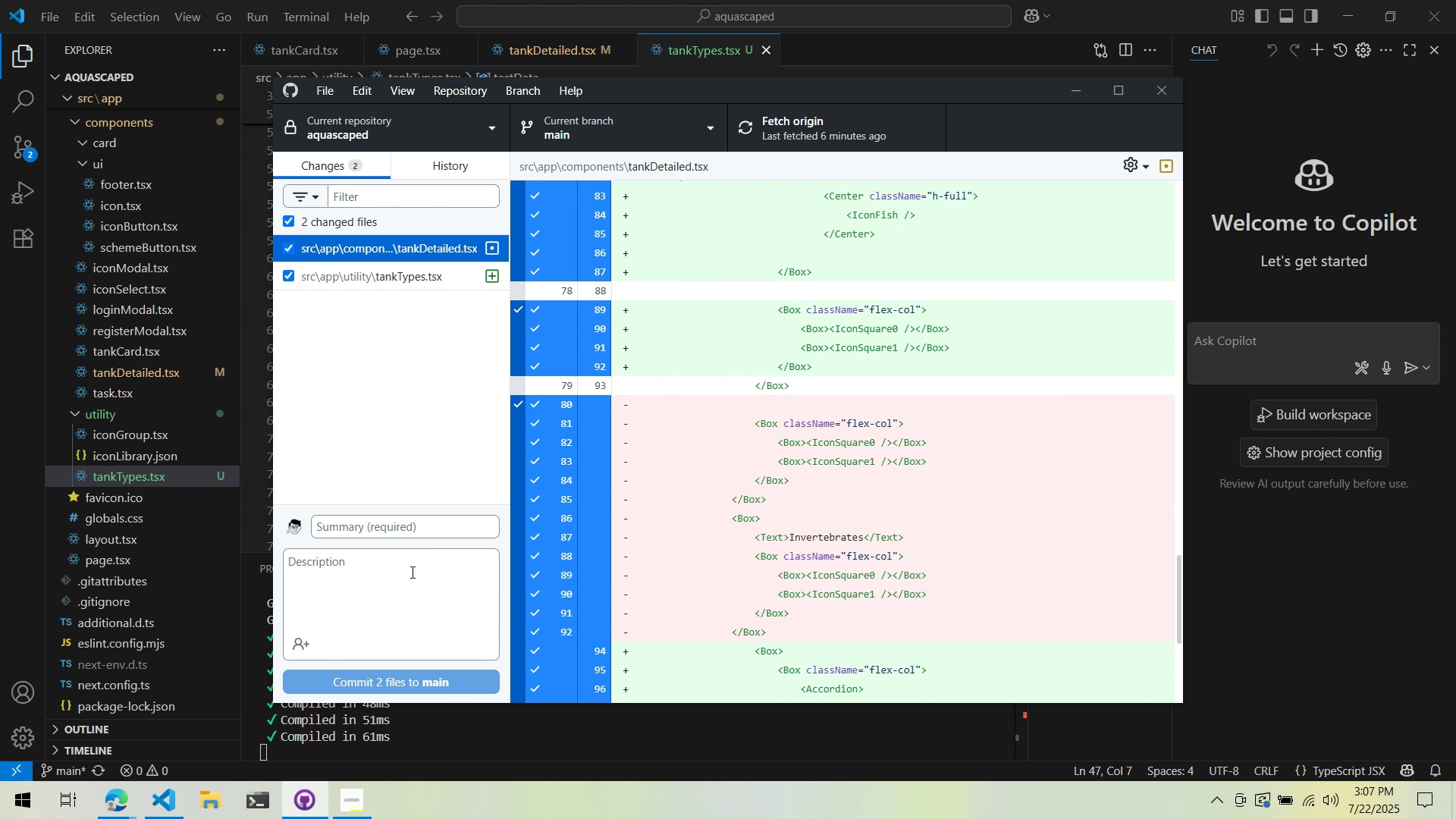 
key(Alt+AltLeft)
 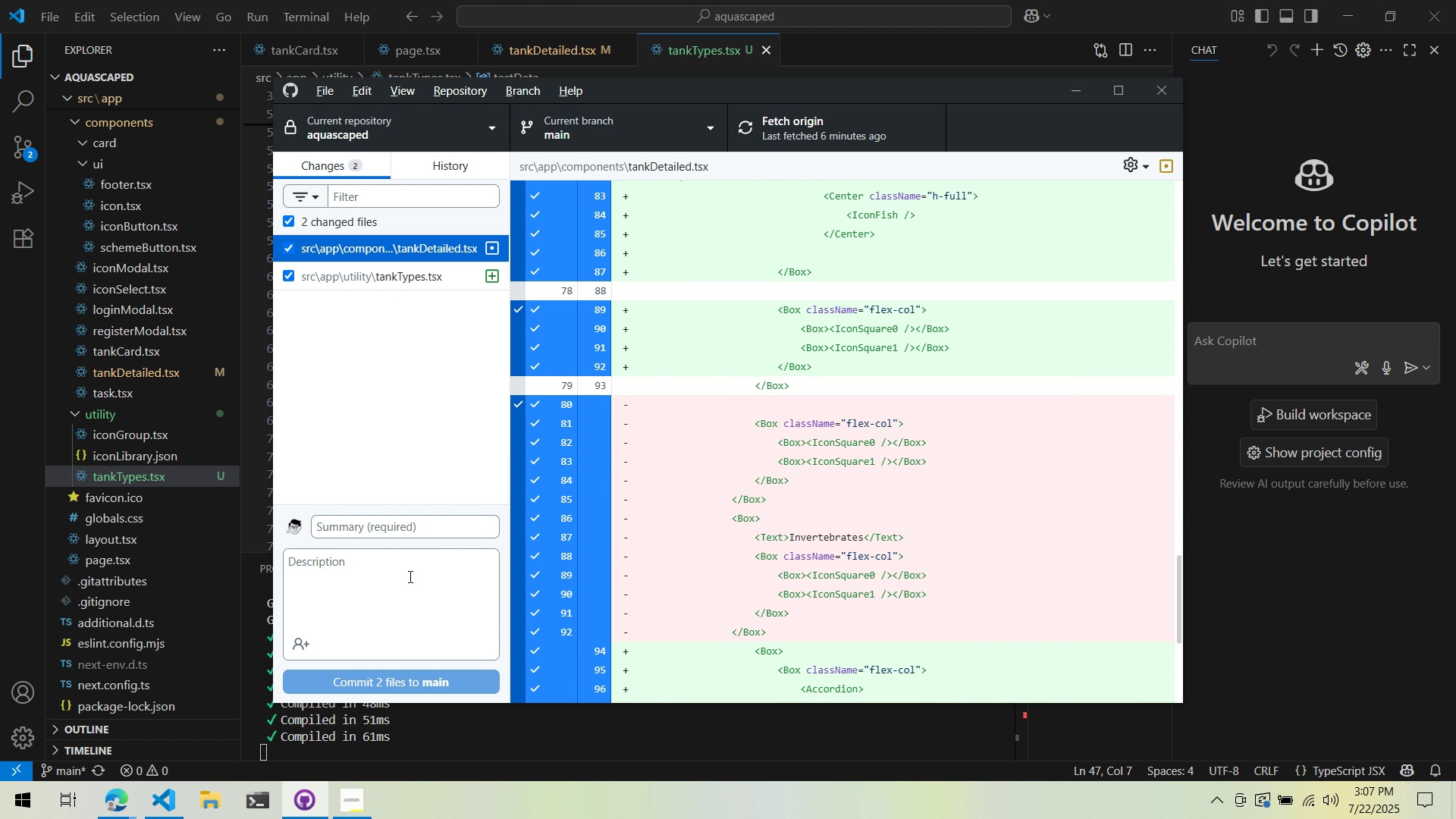 
key(Alt+Tab)
 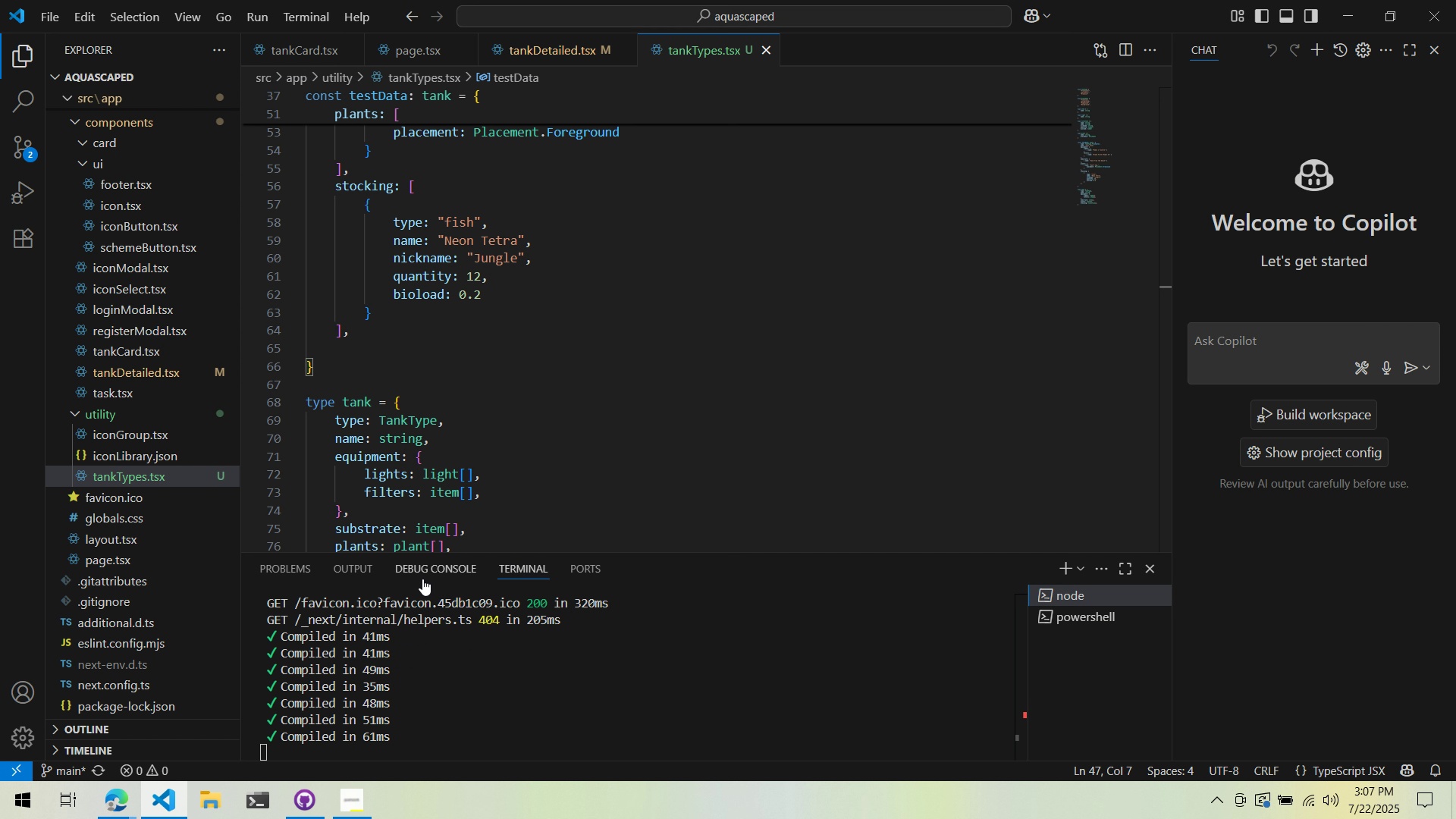 
key(Alt+AltLeft)
 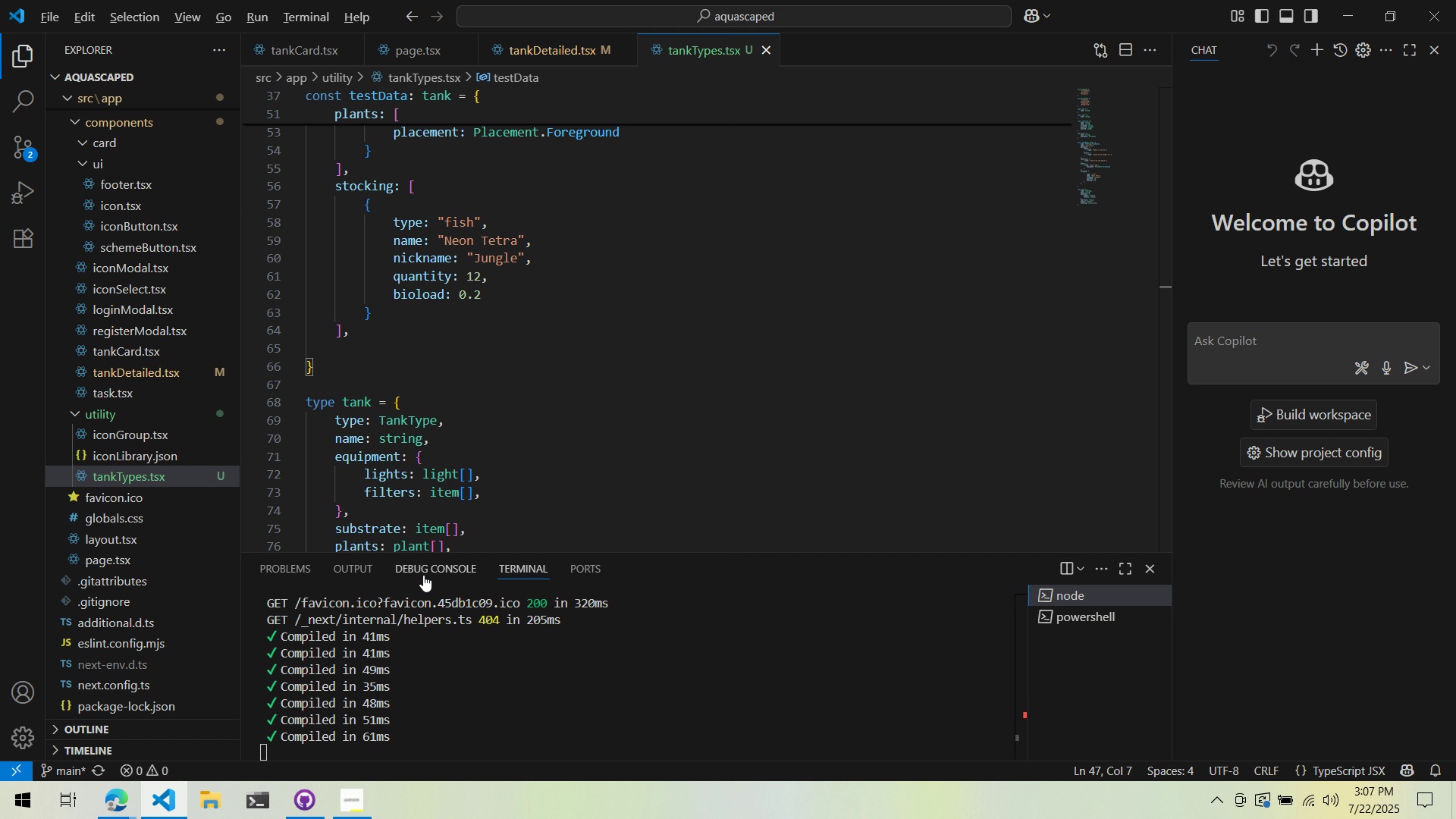 
key(Alt+Tab)
 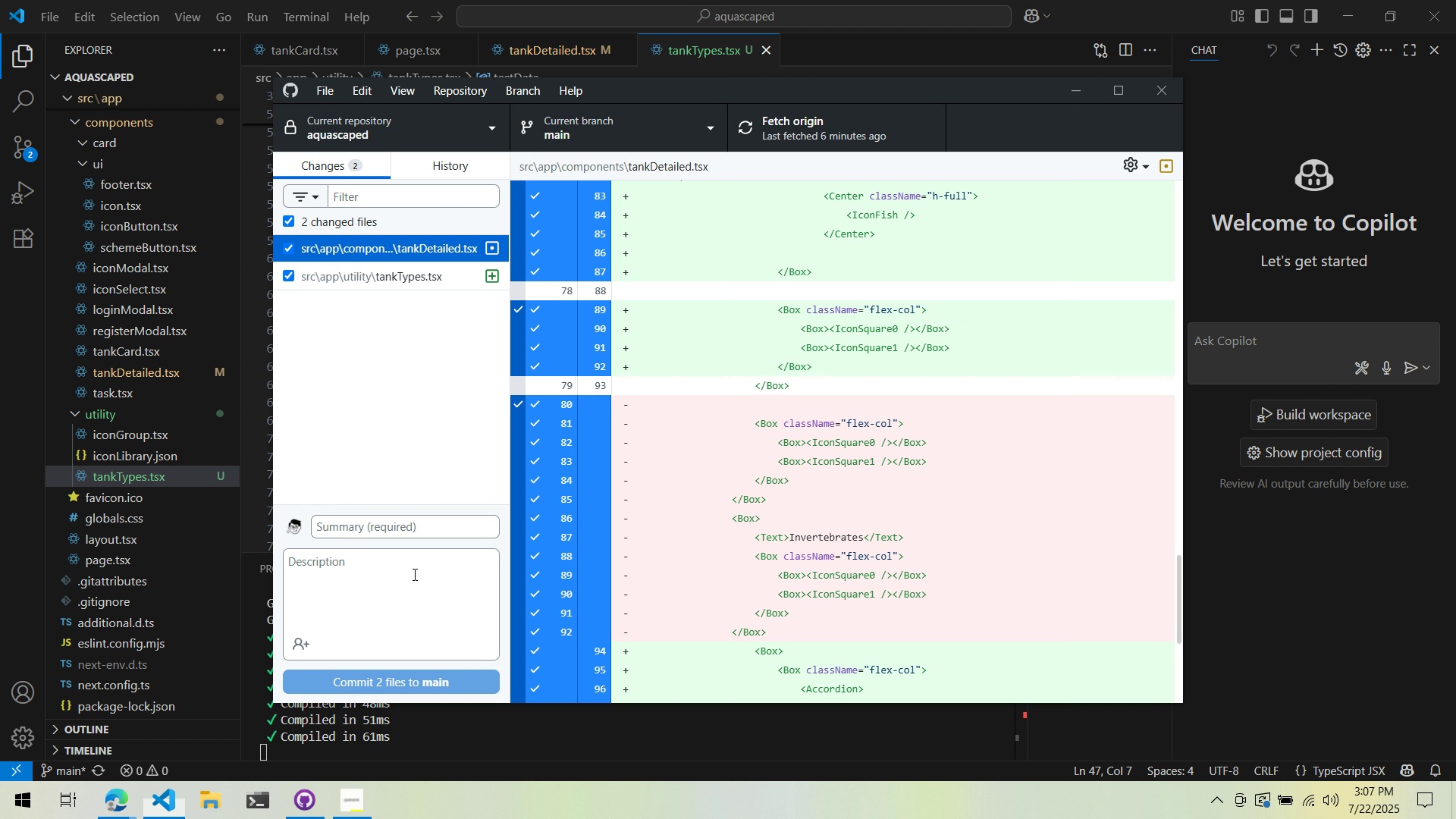 
key(Alt+Tab)
 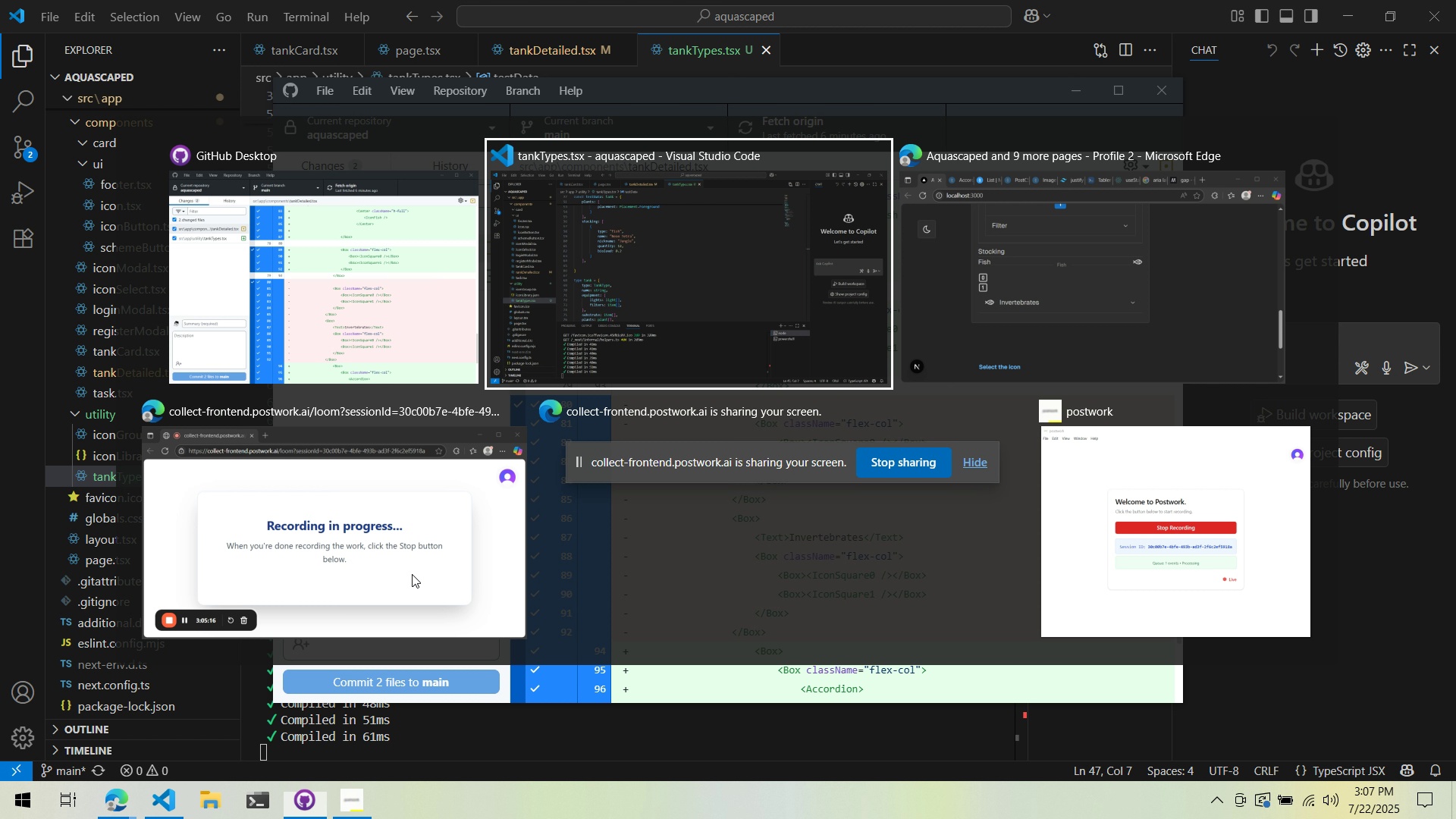 
key(Alt+Tab)
 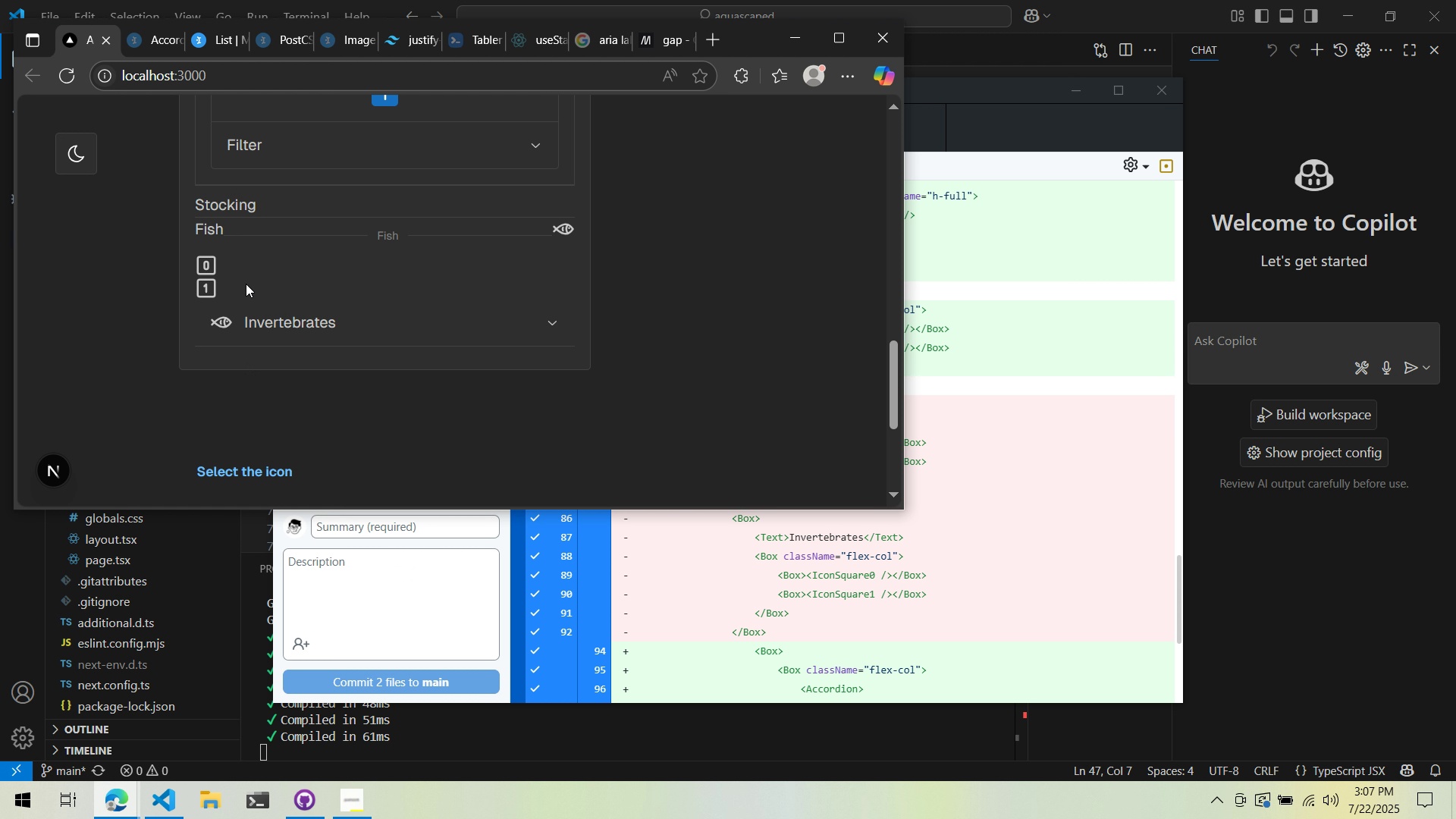 
scroll: coordinate [258, 323], scroll_direction: up, amount: 2.0
 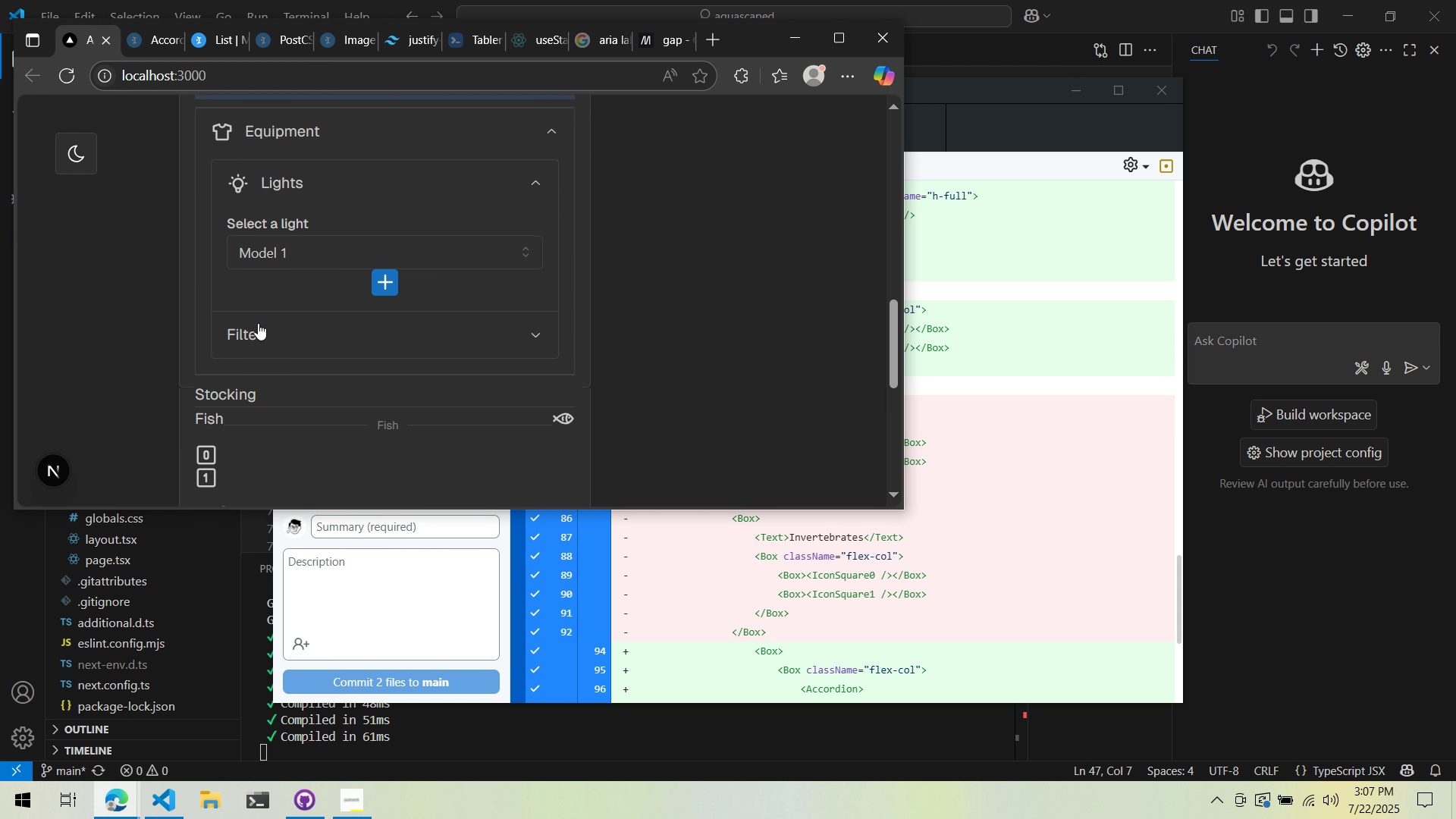 
key(Alt+AltLeft)
 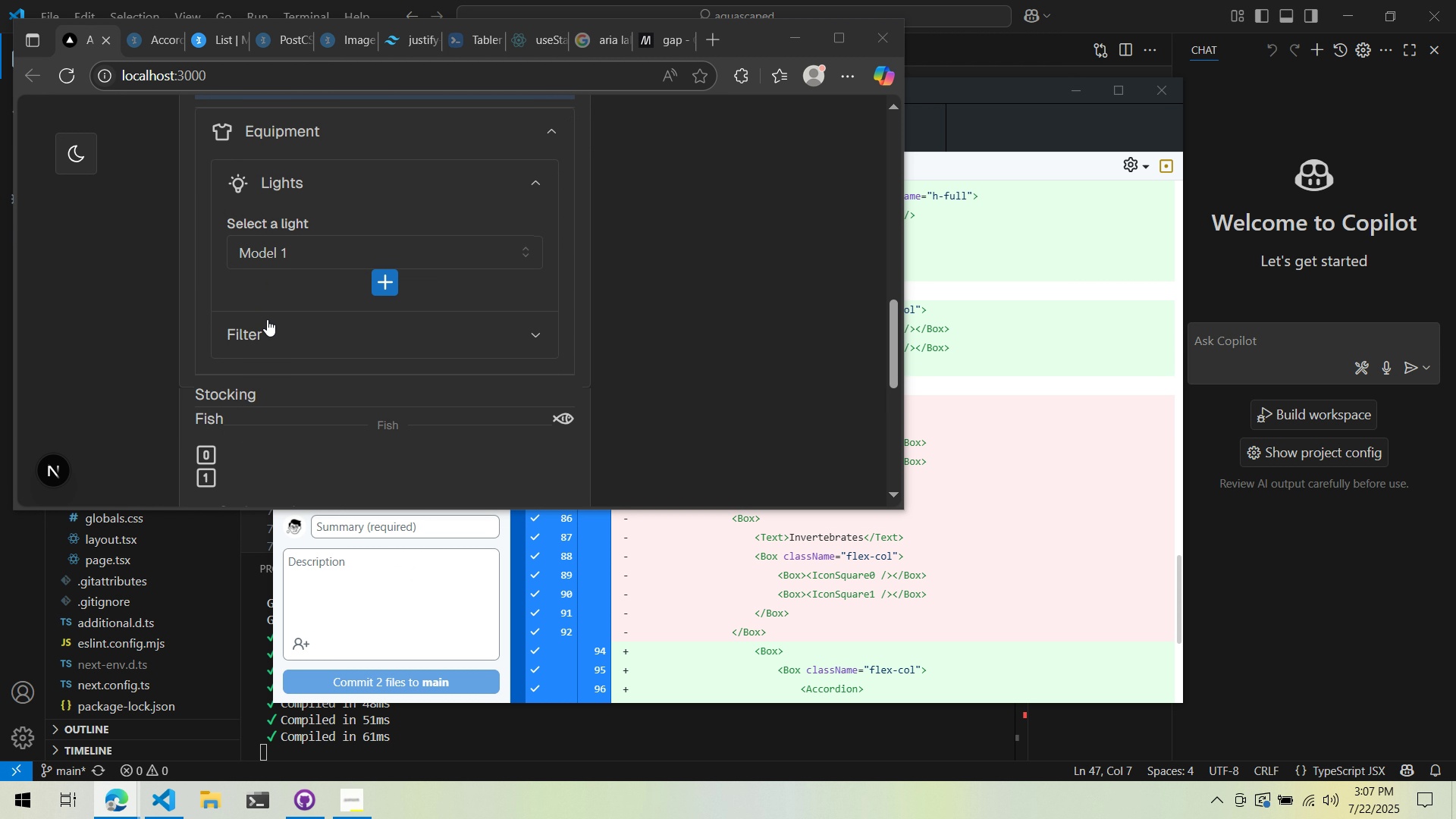 
key(Alt+AltLeft)
 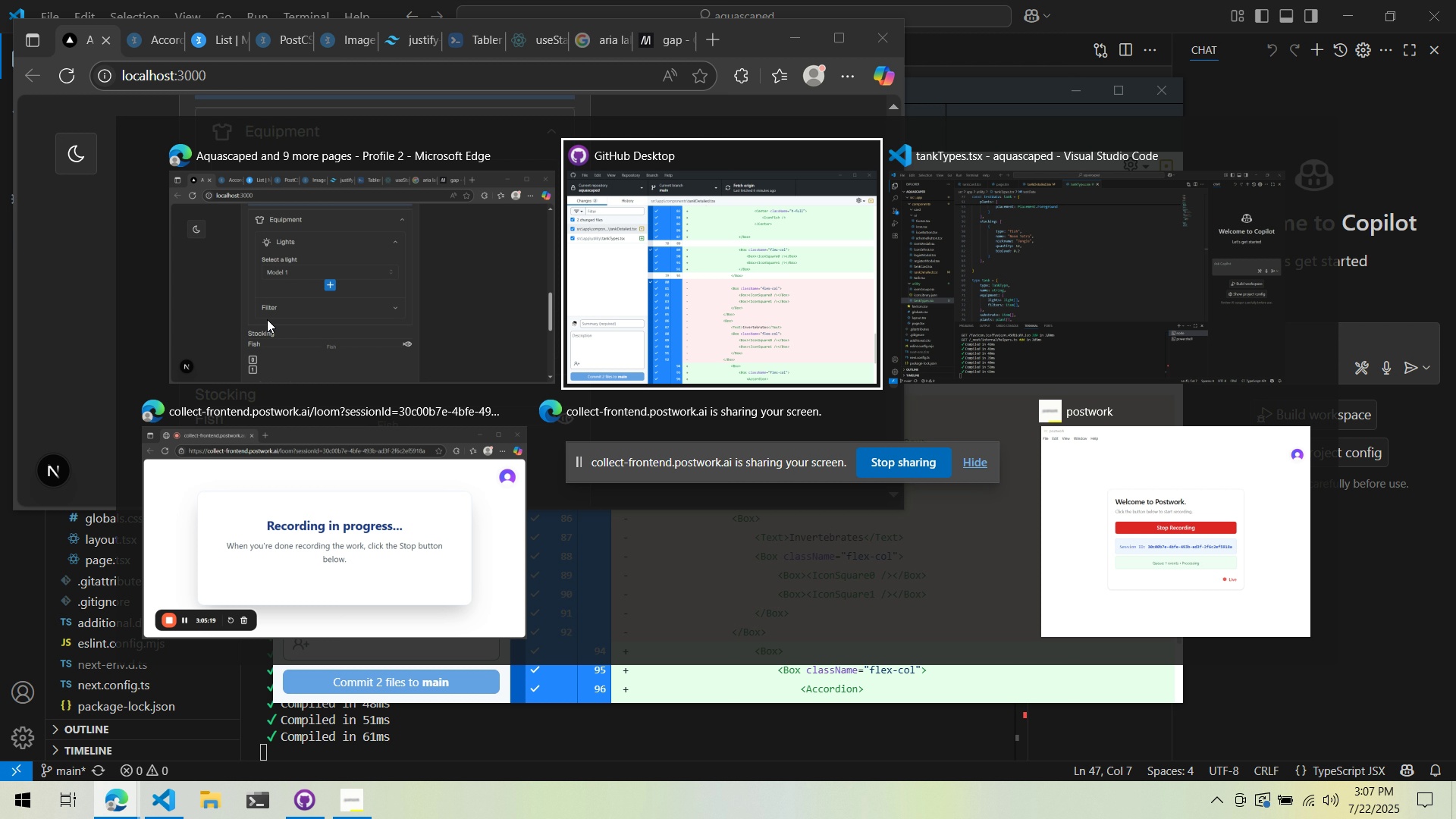 
key(Alt+Tab)
 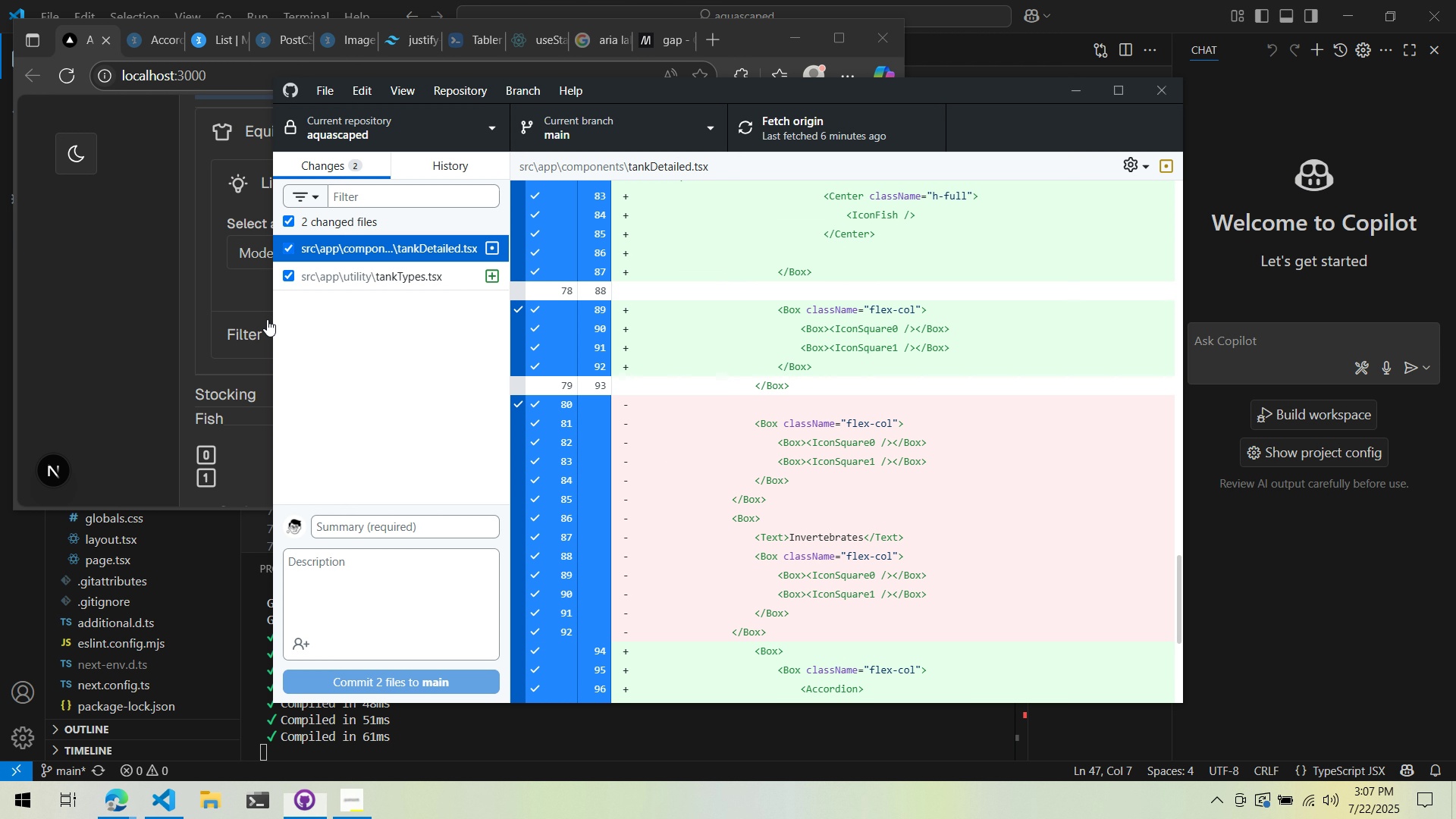 
key(Alt+AltLeft)
 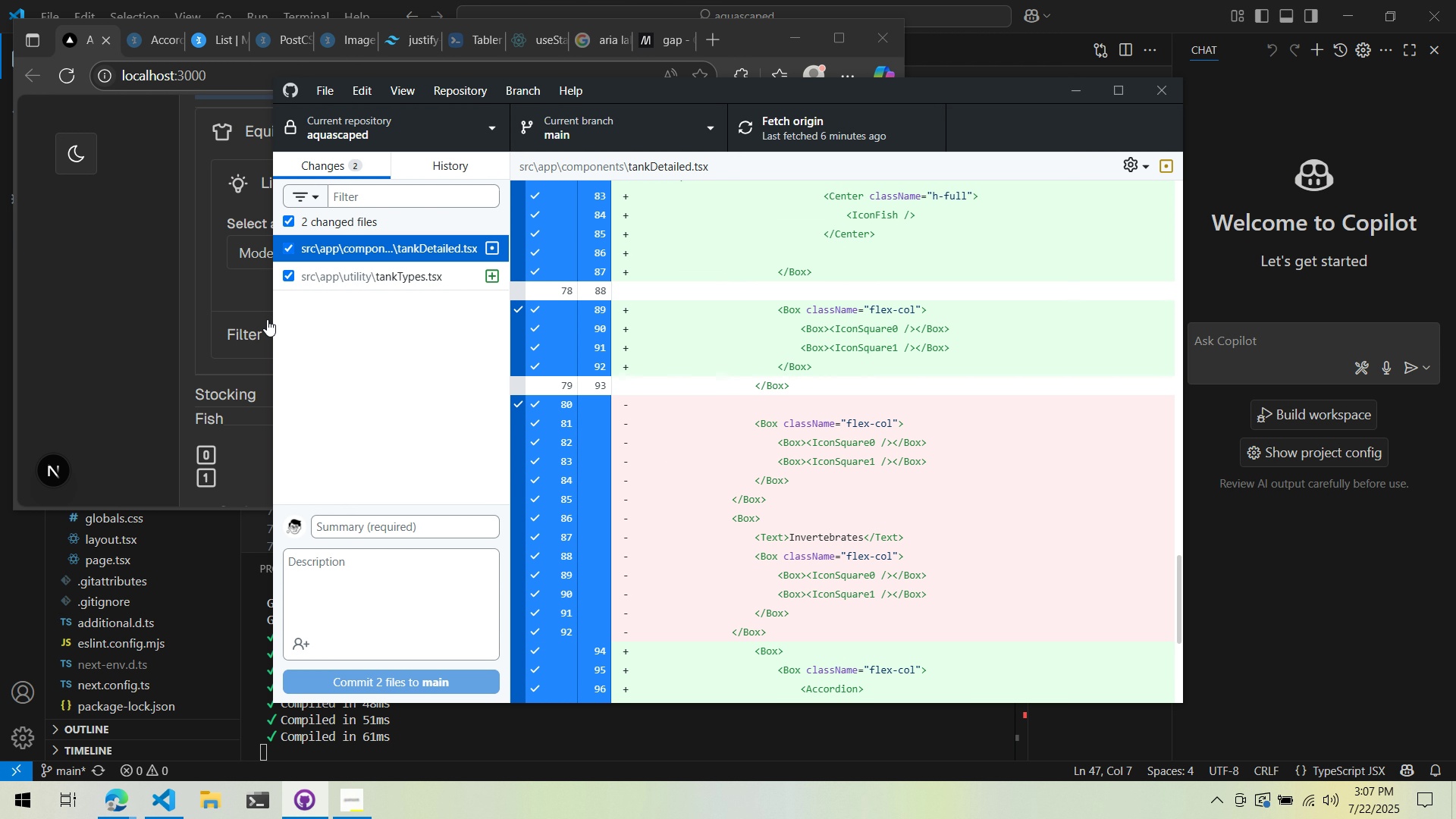 
key(Alt+Tab)
 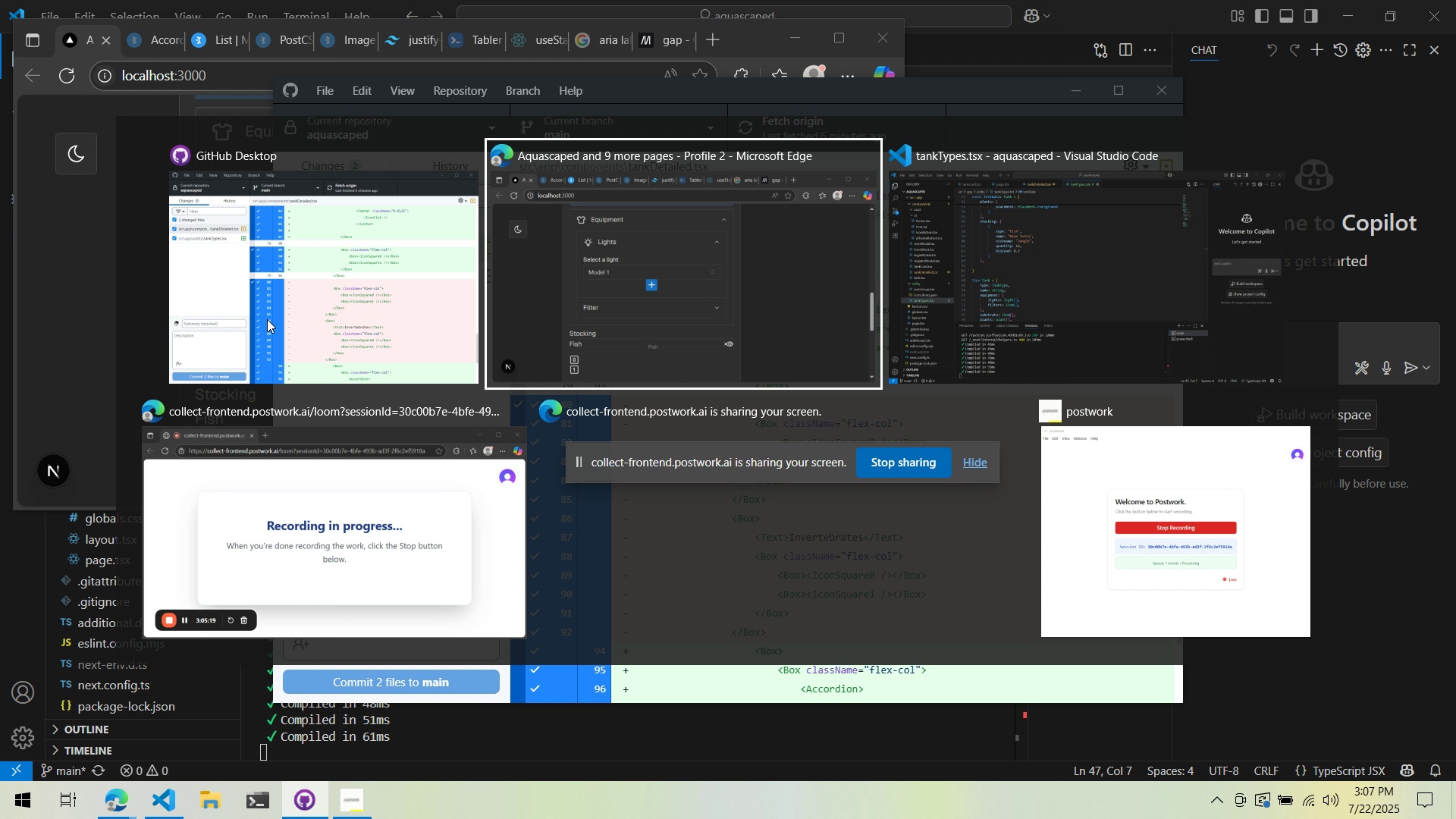 
key(Alt+Tab)
 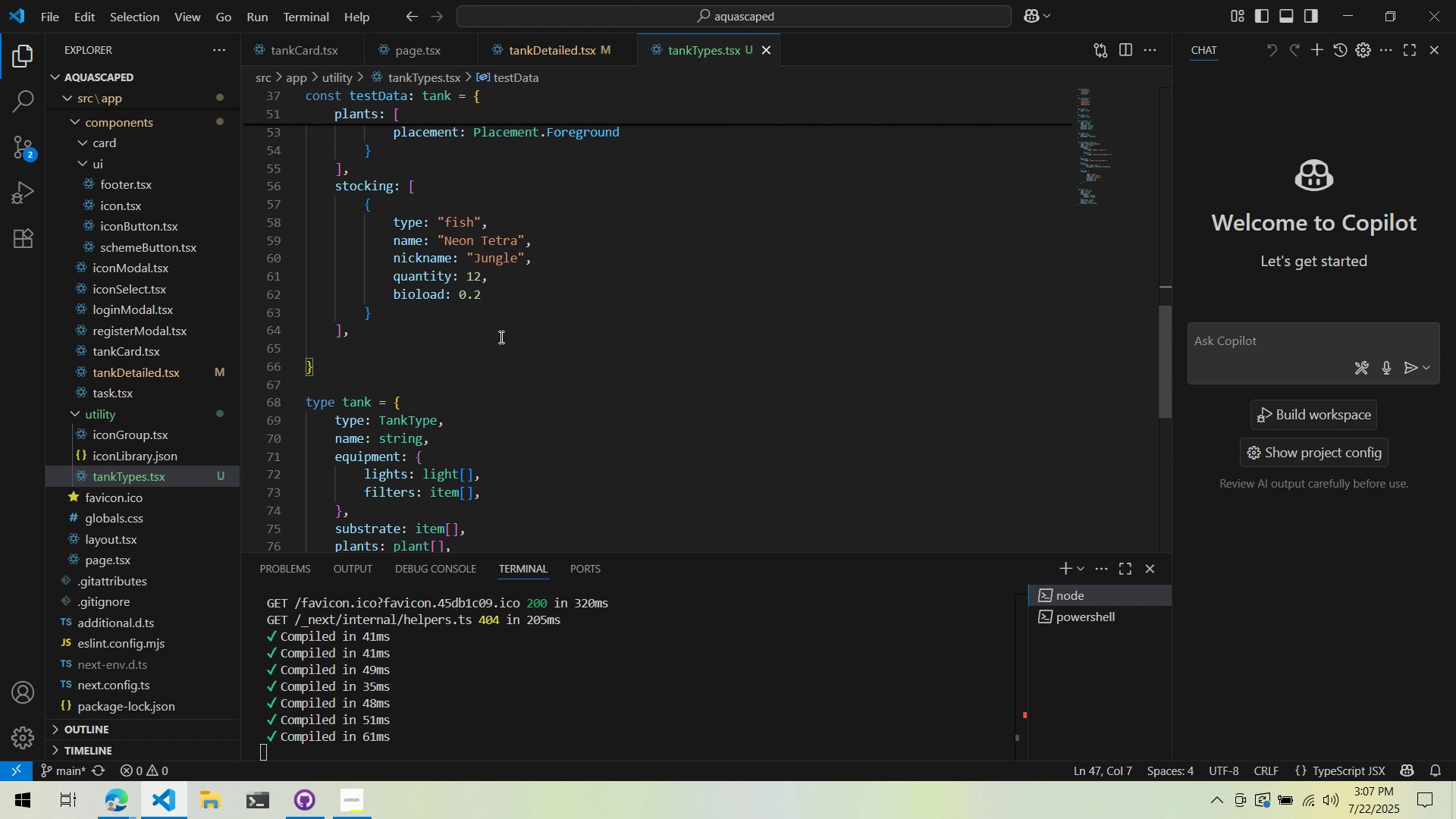 
scroll: coordinate [473, 355], scroll_direction: down, amount: 7.0
 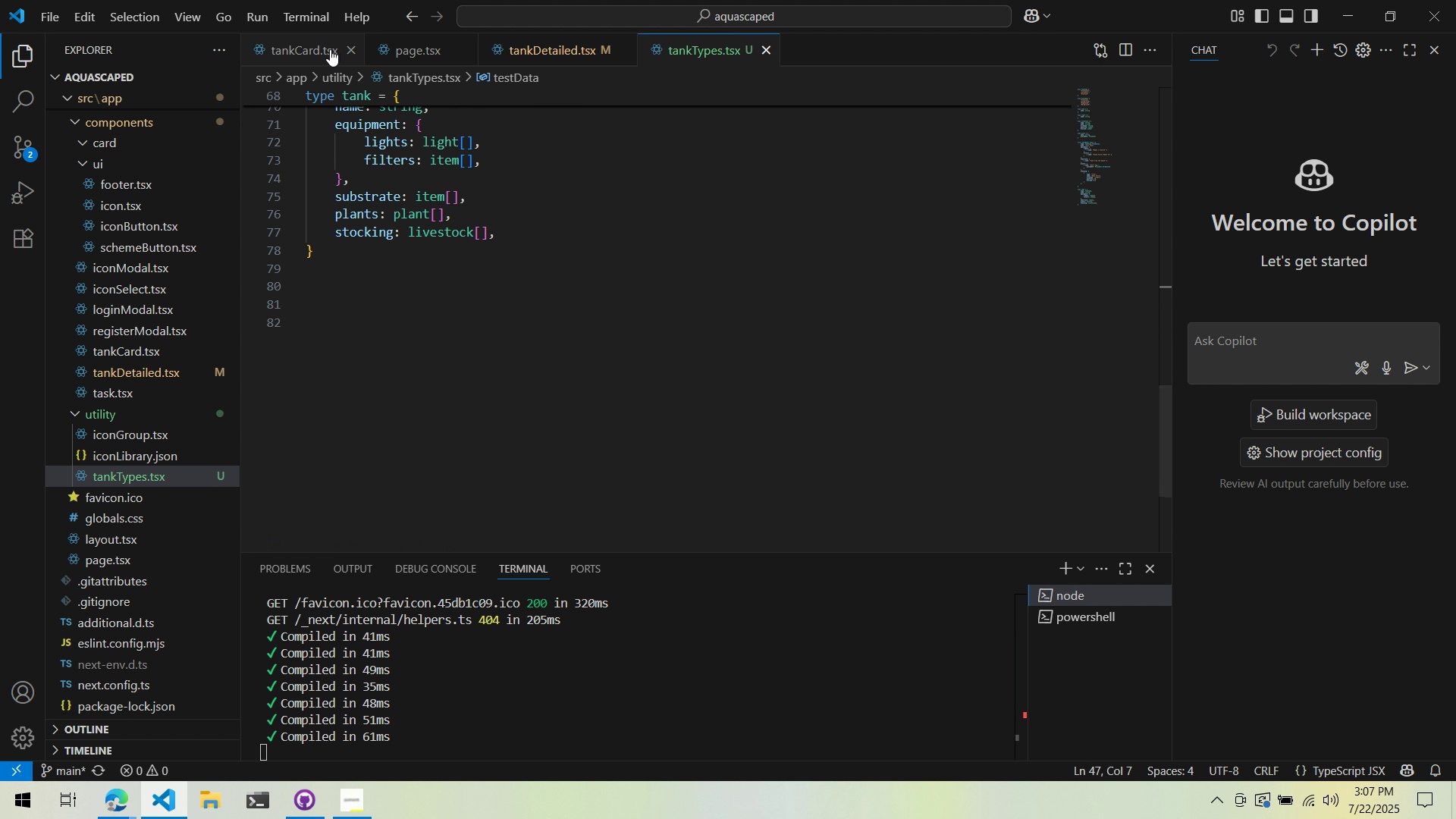 
left_click([330, 49])
 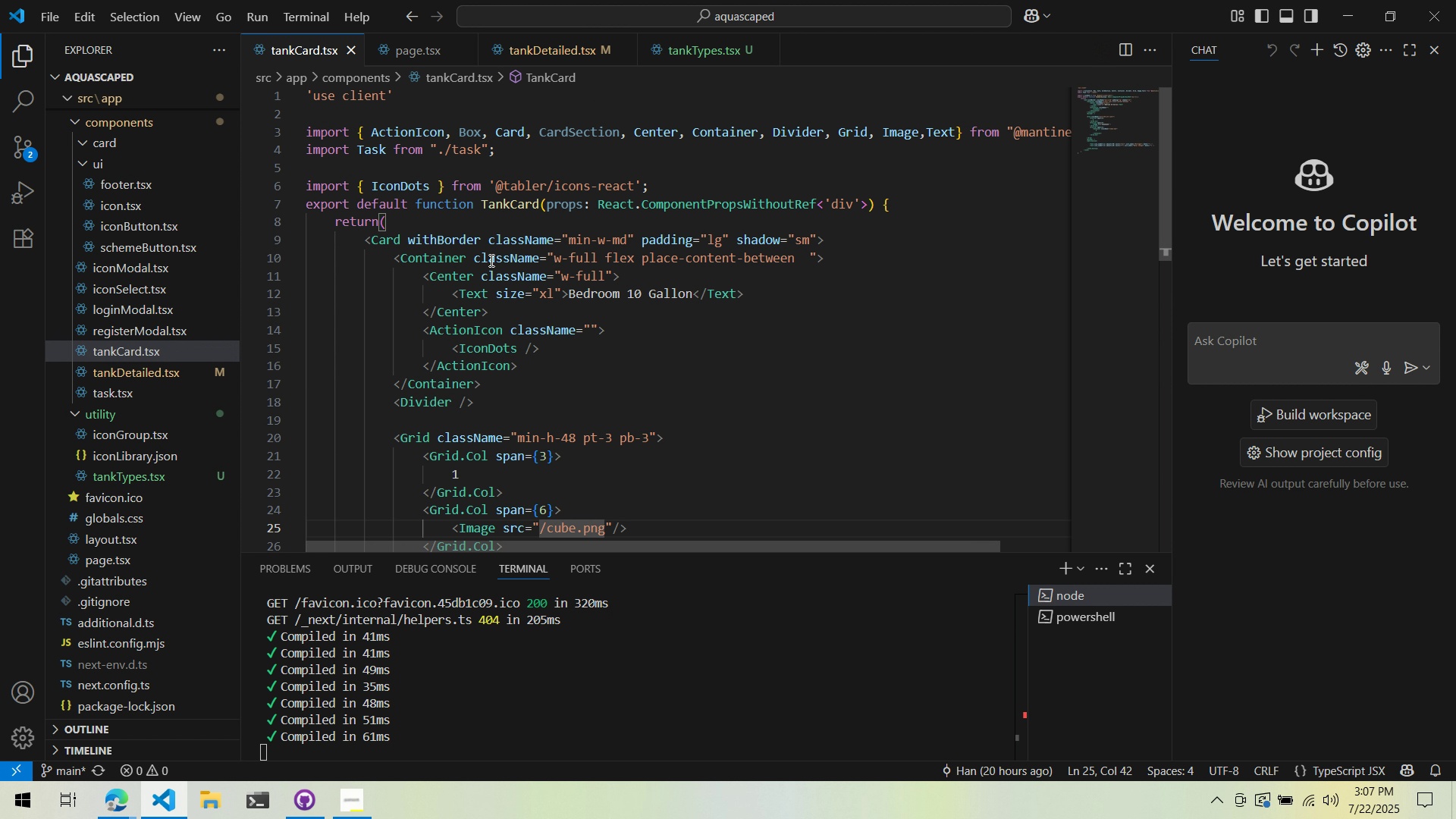 
scroll: coordinate [399, 385], scroll_direction: down, amount: 14.0
 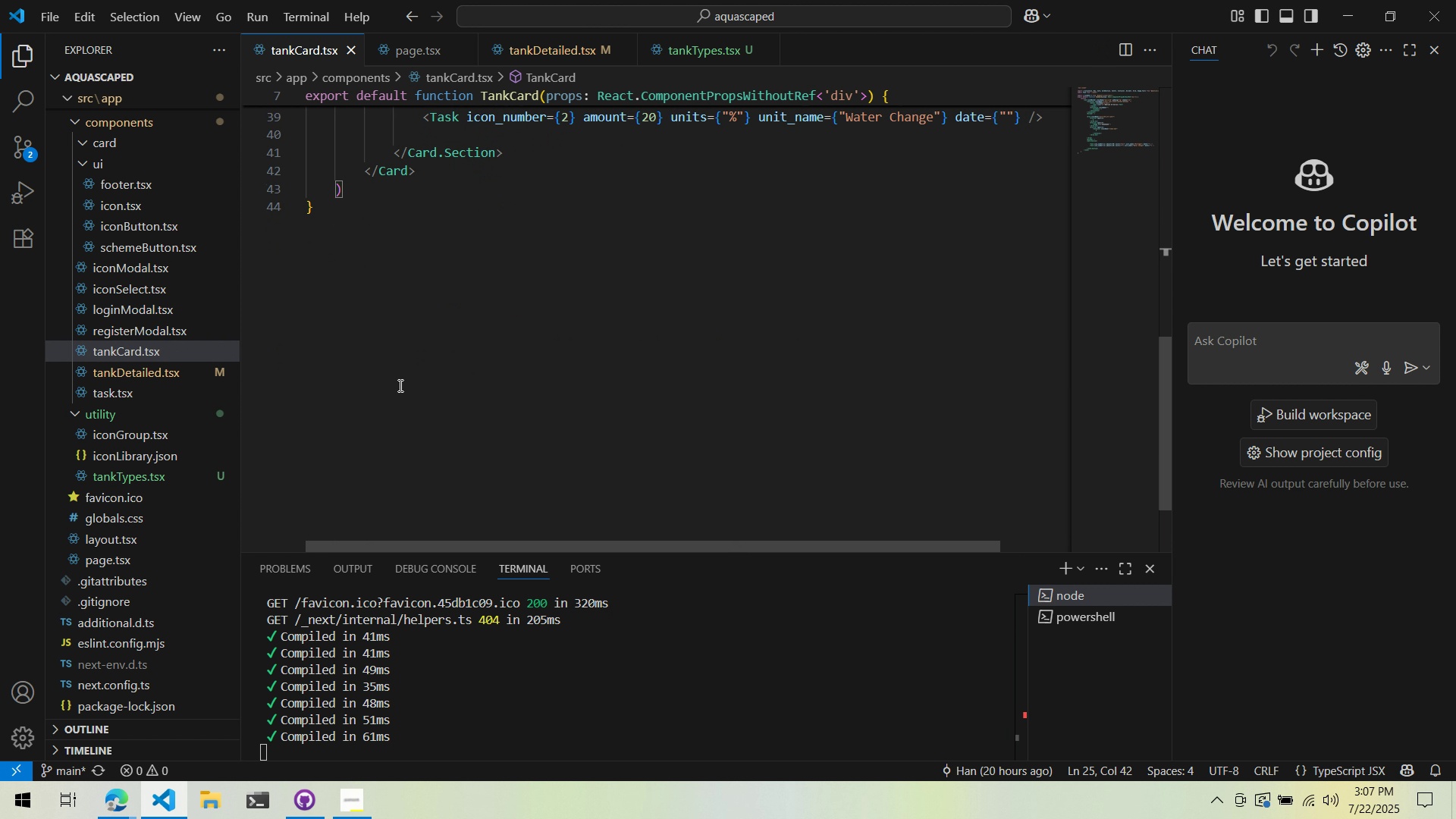 
key(Alt+AltLeft)
 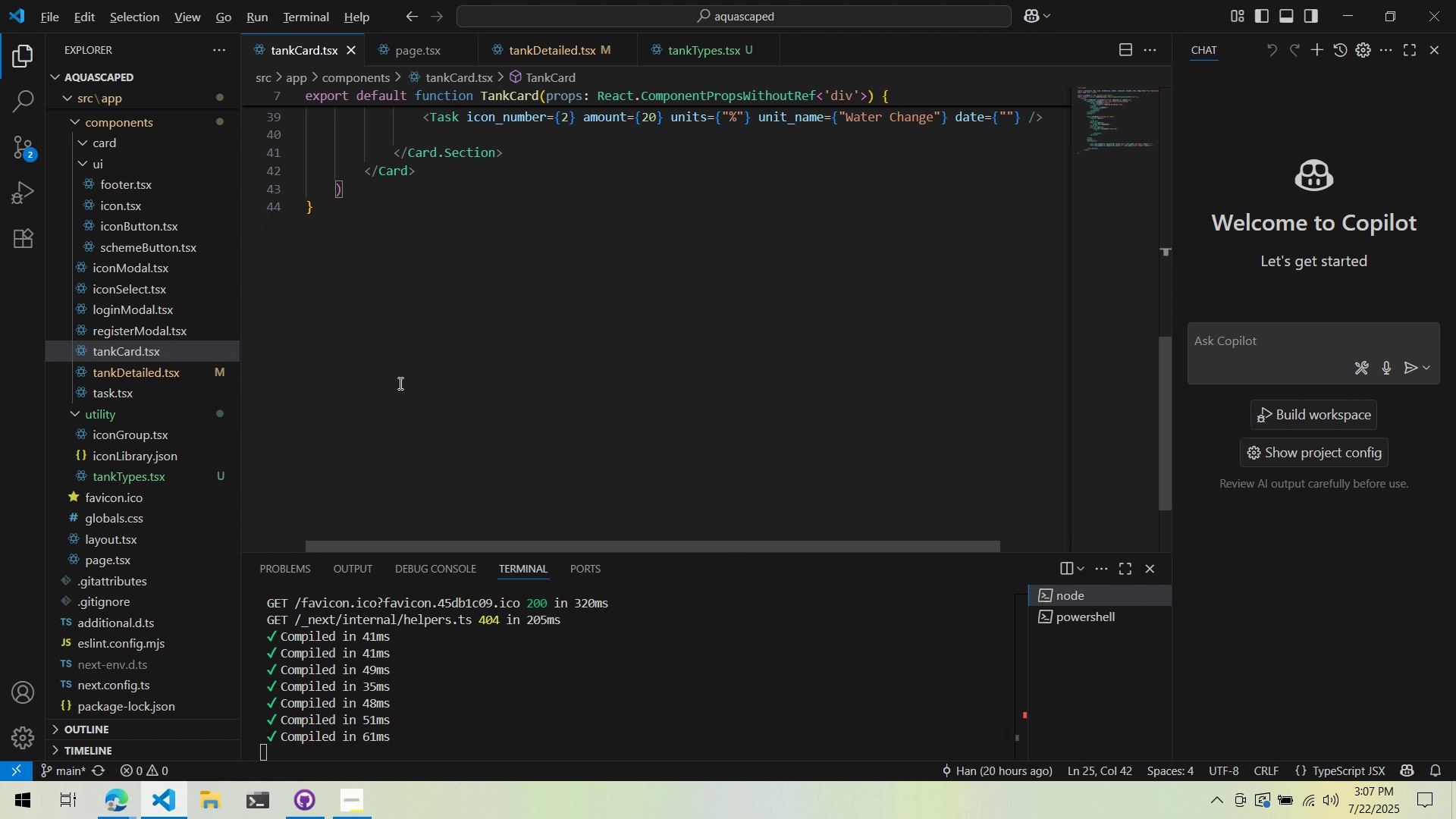 
key(Alt+Tab)
 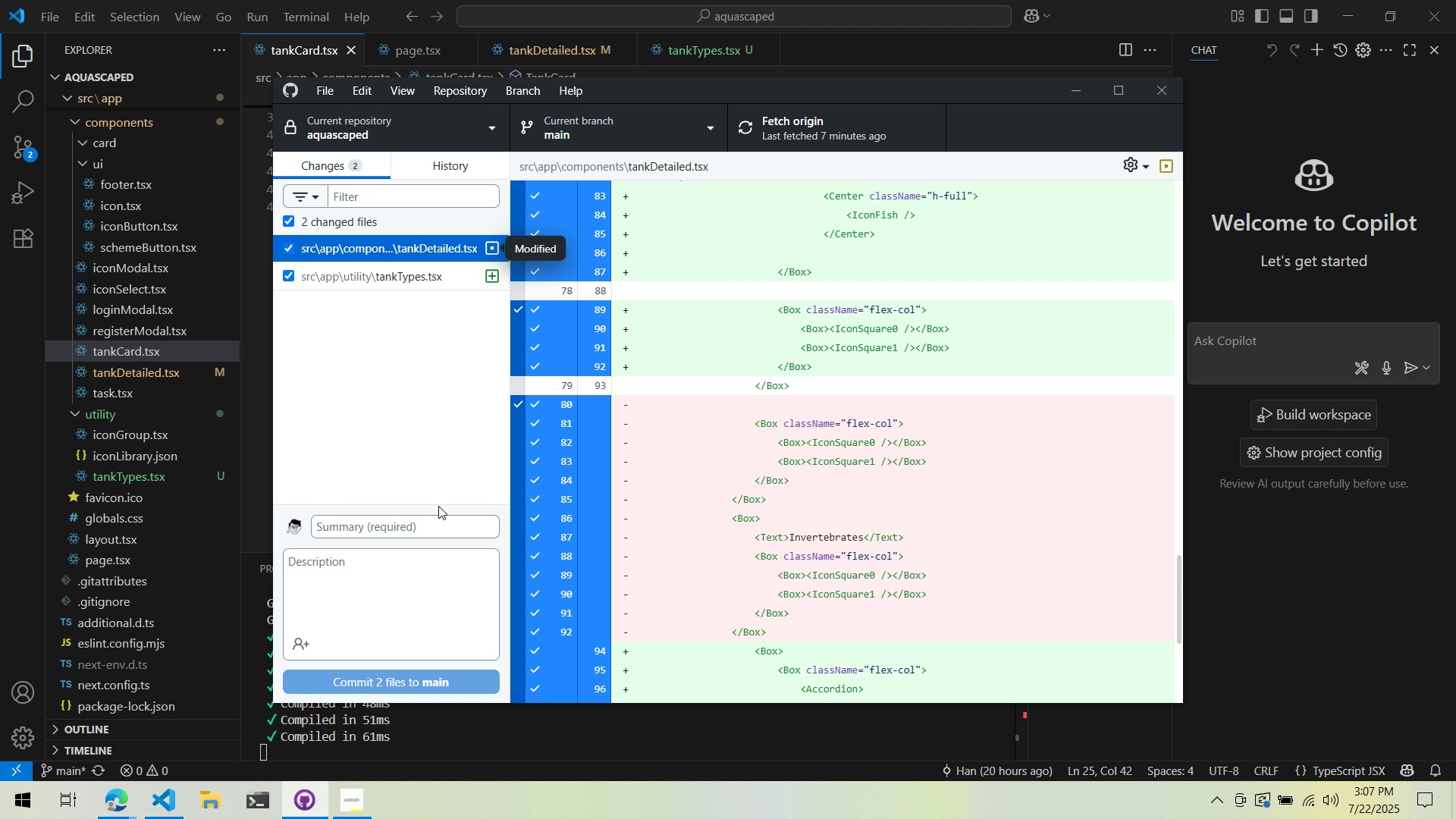 
left_click([421, 525])
 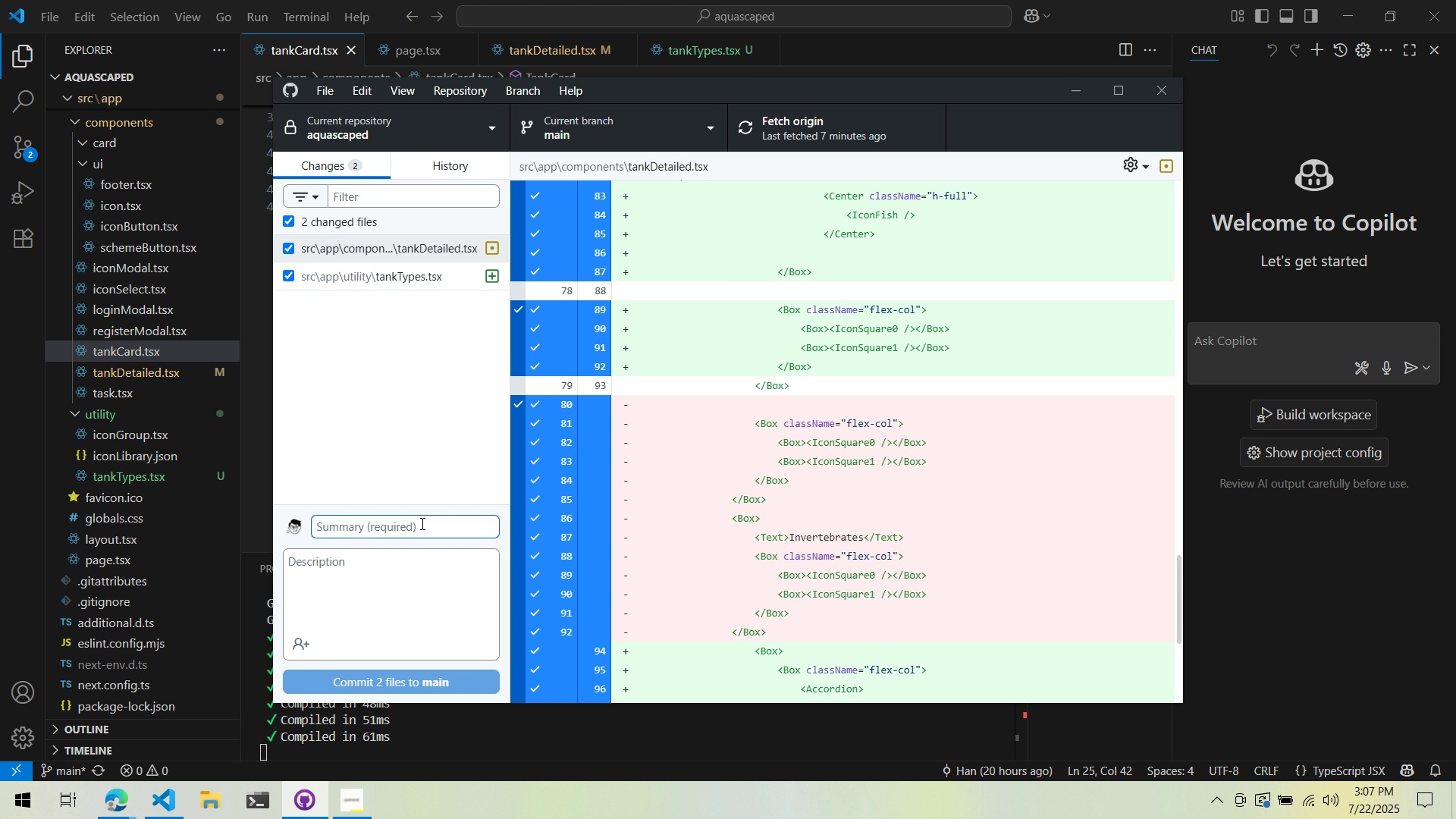 
type(Tank detial )
 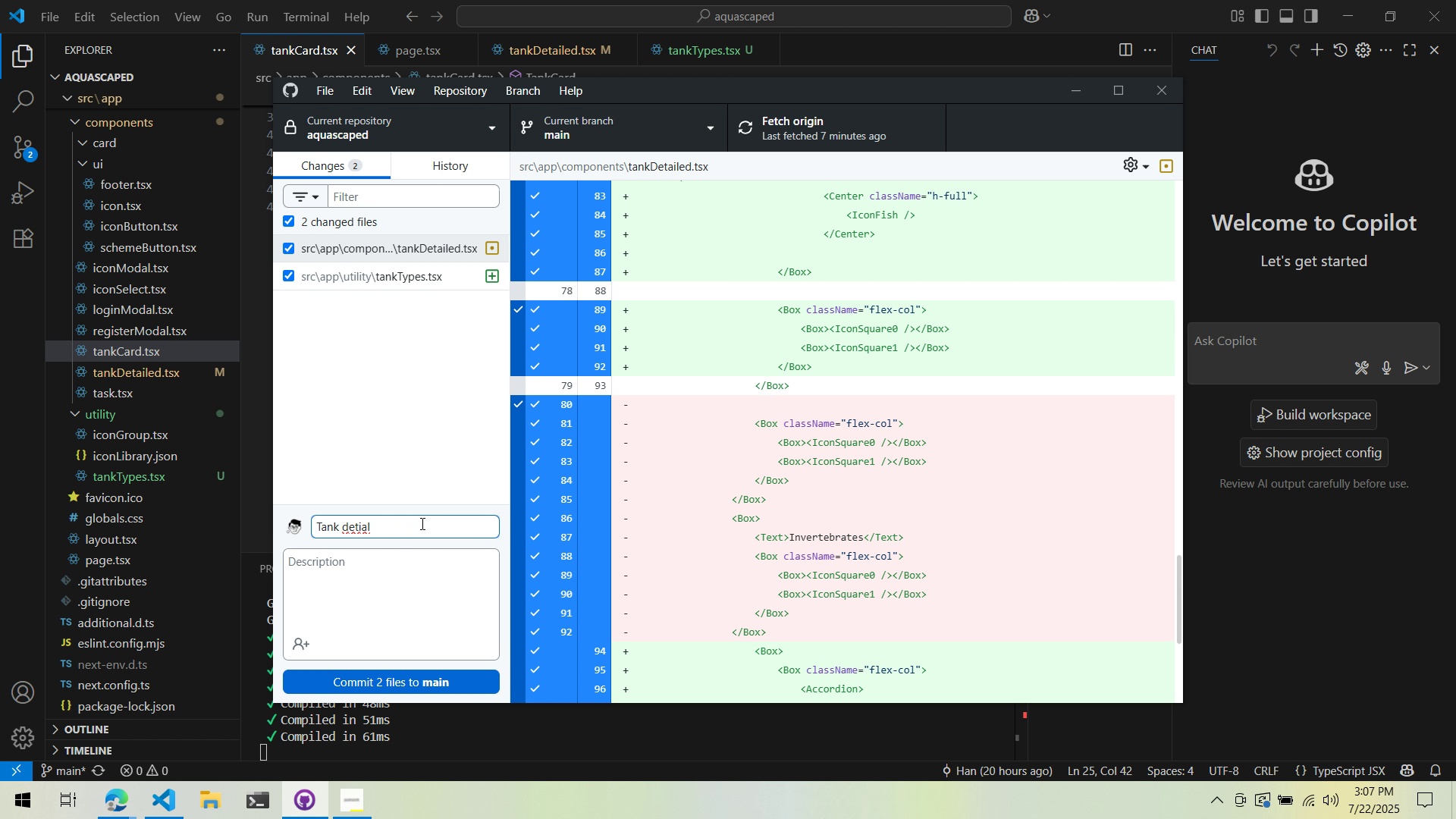 
key(Control+ControlLeft)
 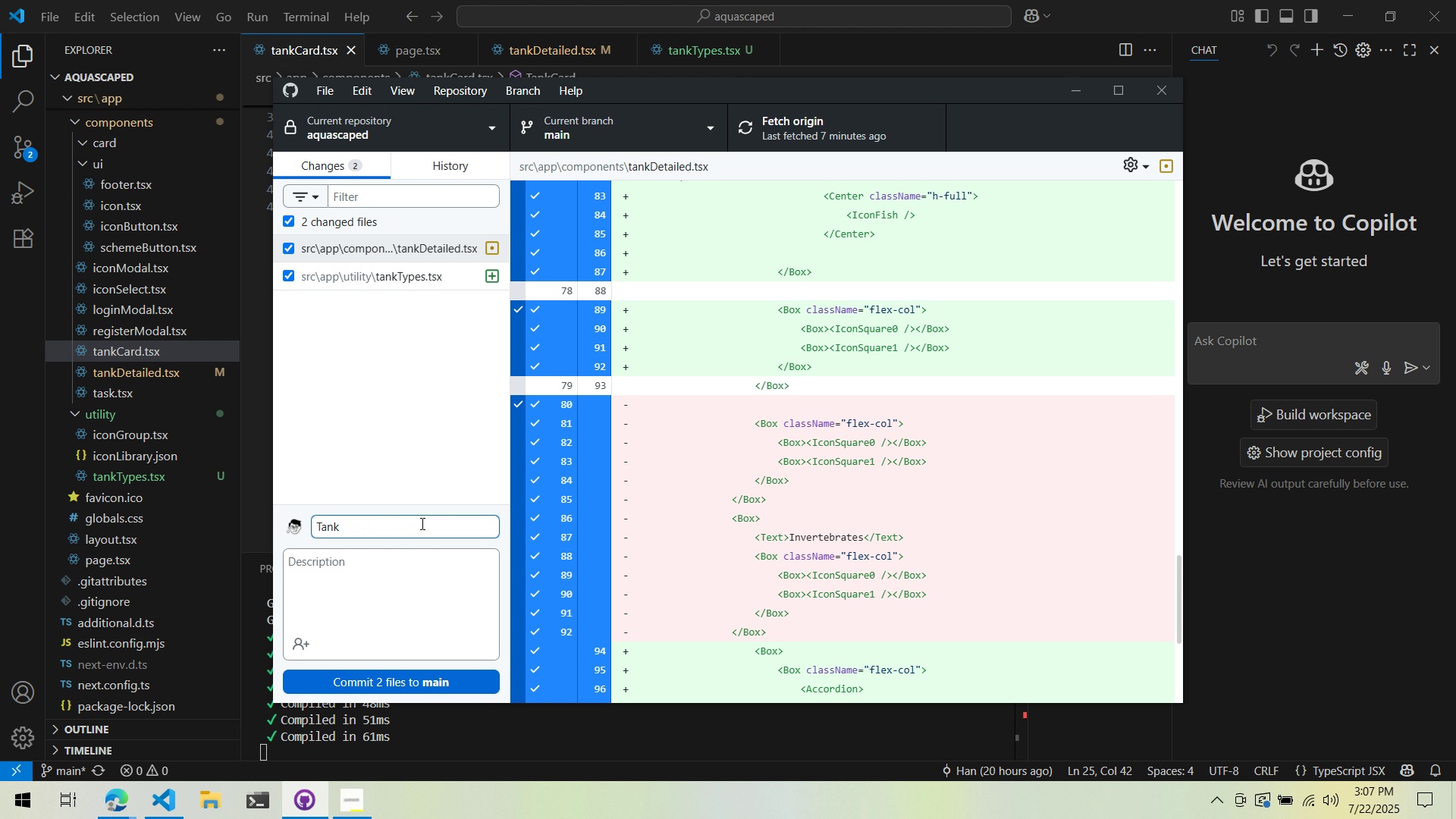 
key(Control+Backspace)
 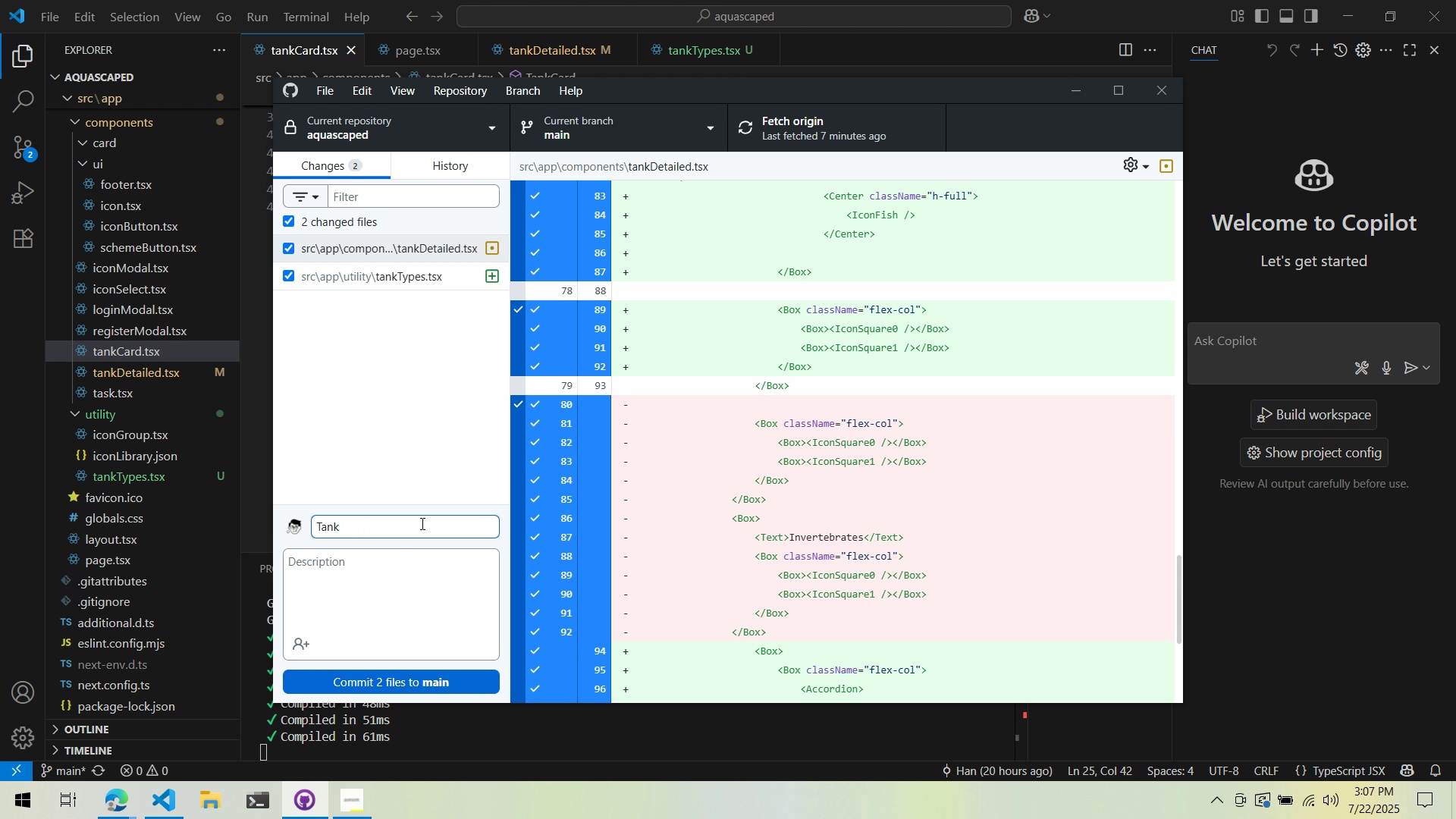 
type(Detail Mockup Data Structure)
key(Tab)
type(Added some of how the t)
key(Backspace)
type(detailed tank items would look like both visually and in a data structure.)
 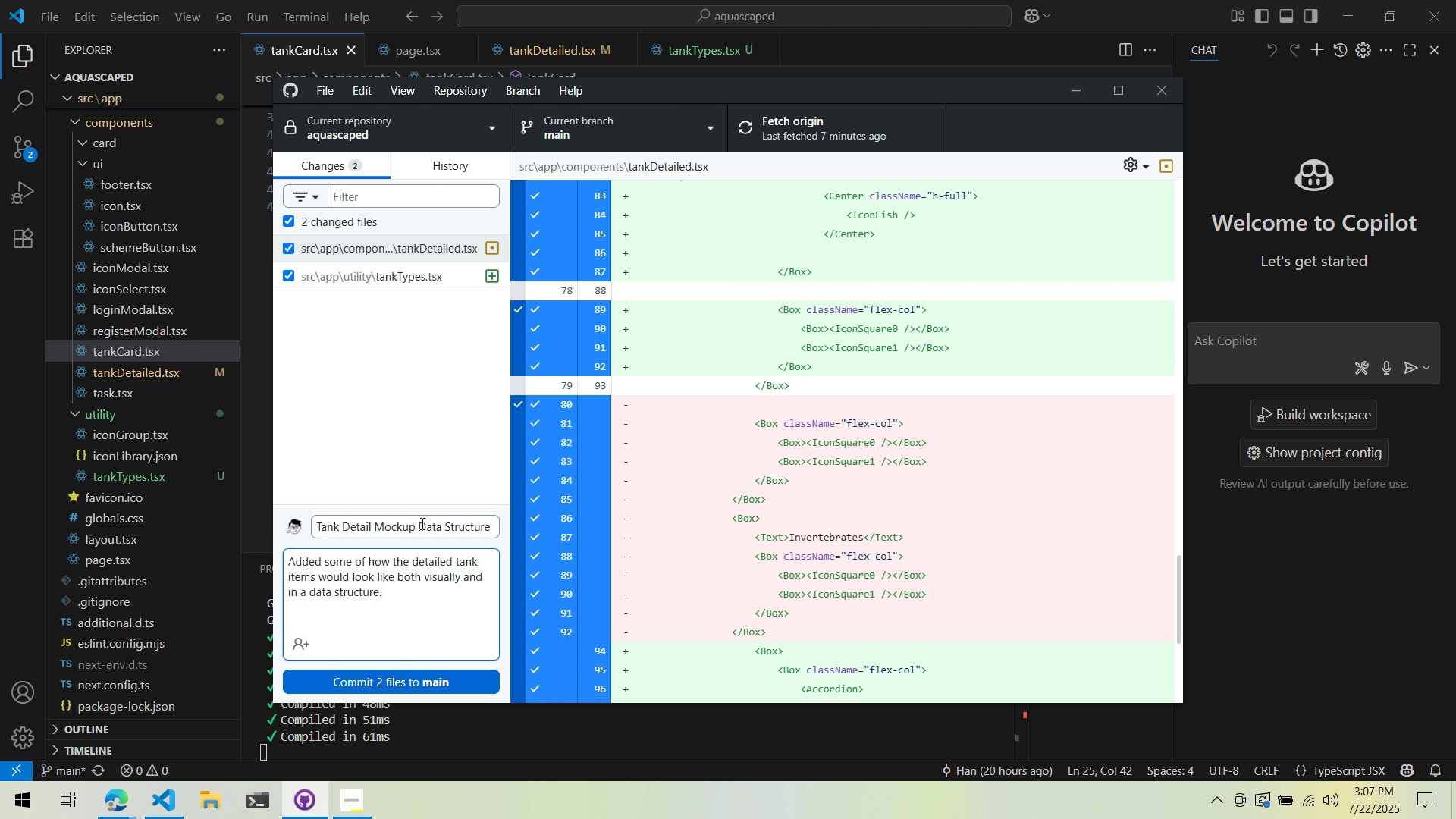 
left_click([396, 683])
 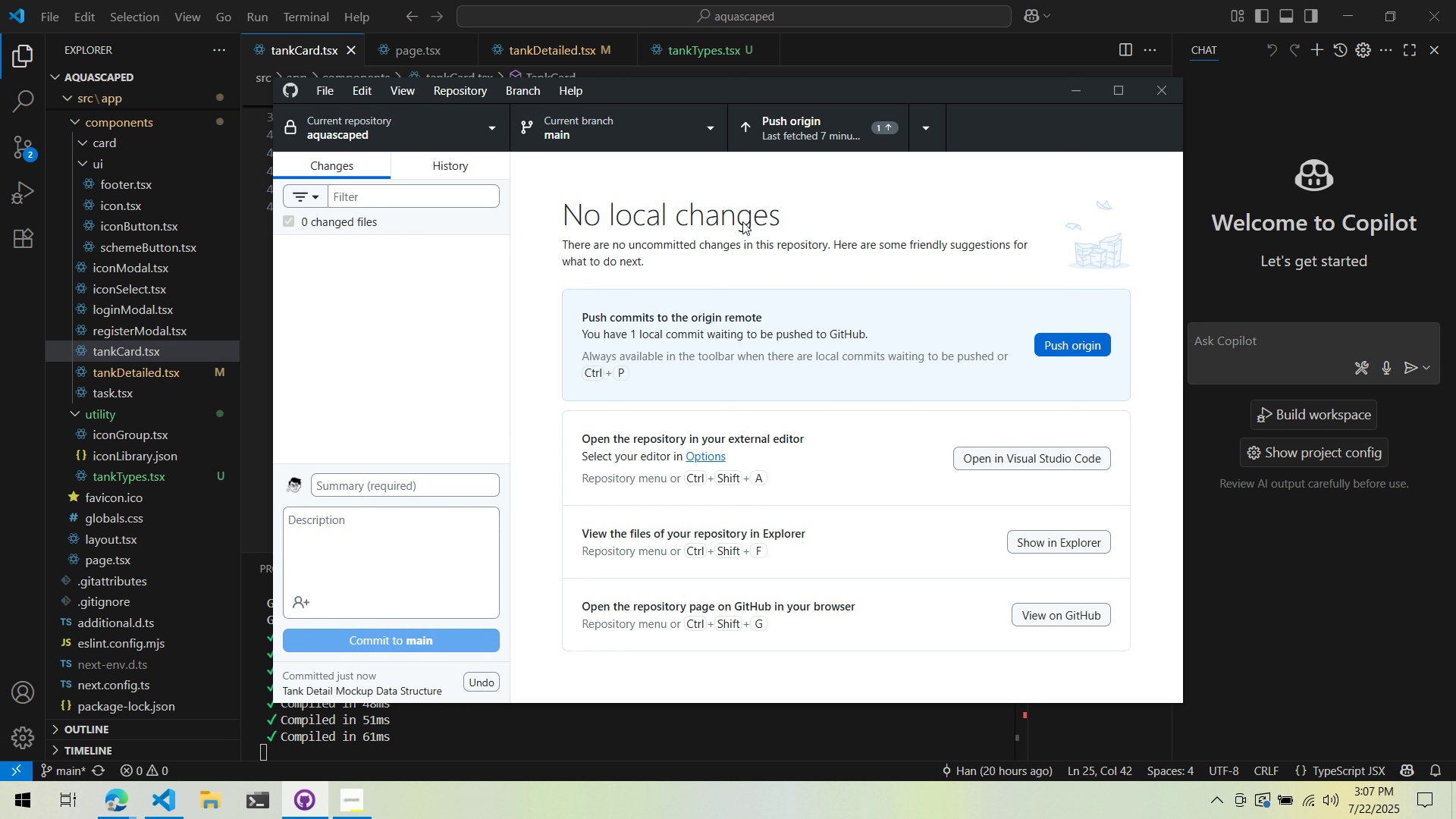 